 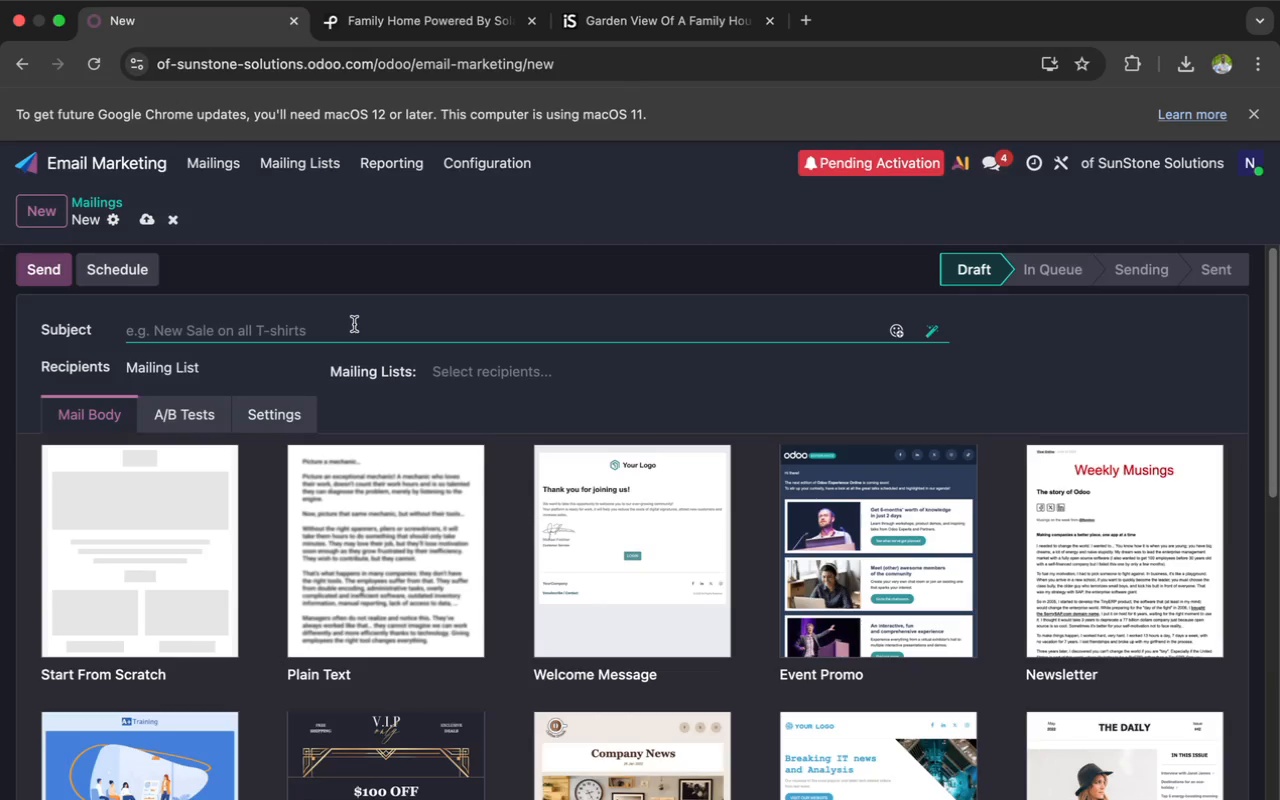 
type(Ready to Rev)
 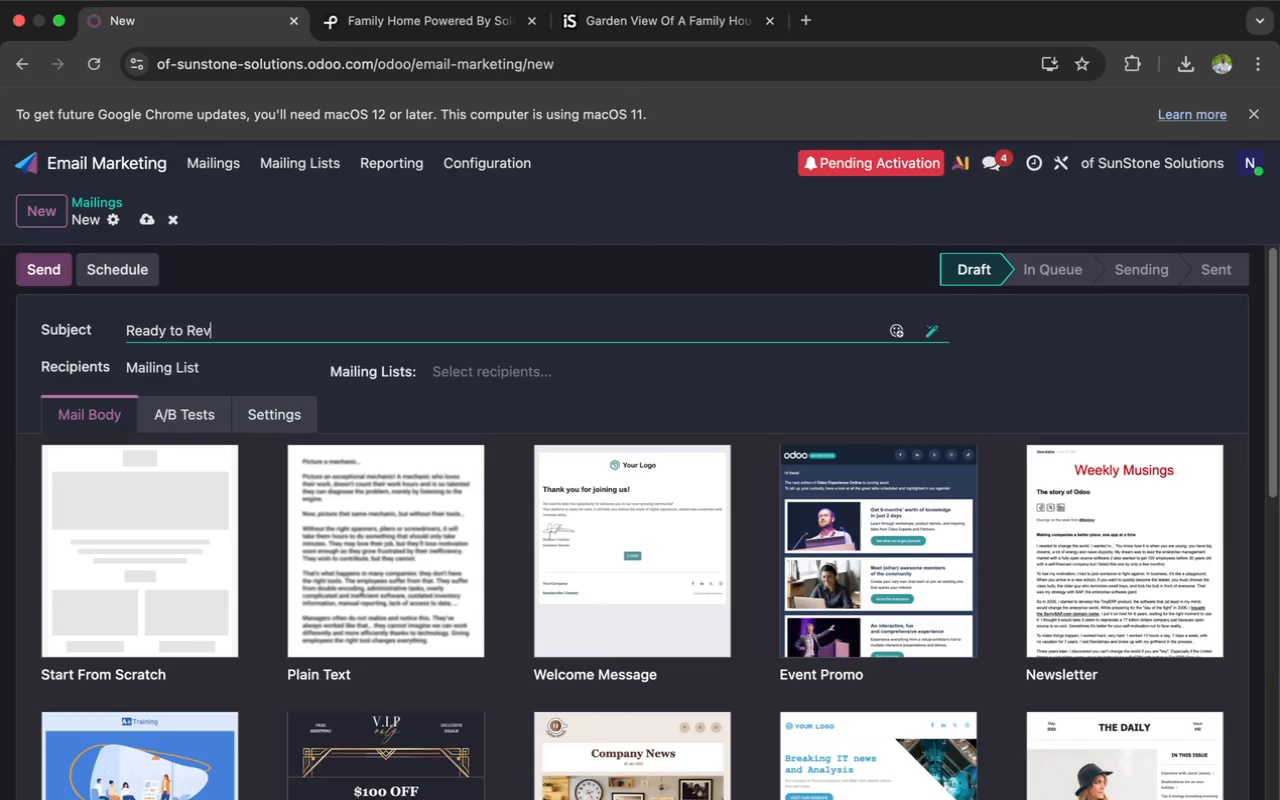 
type(isit)
 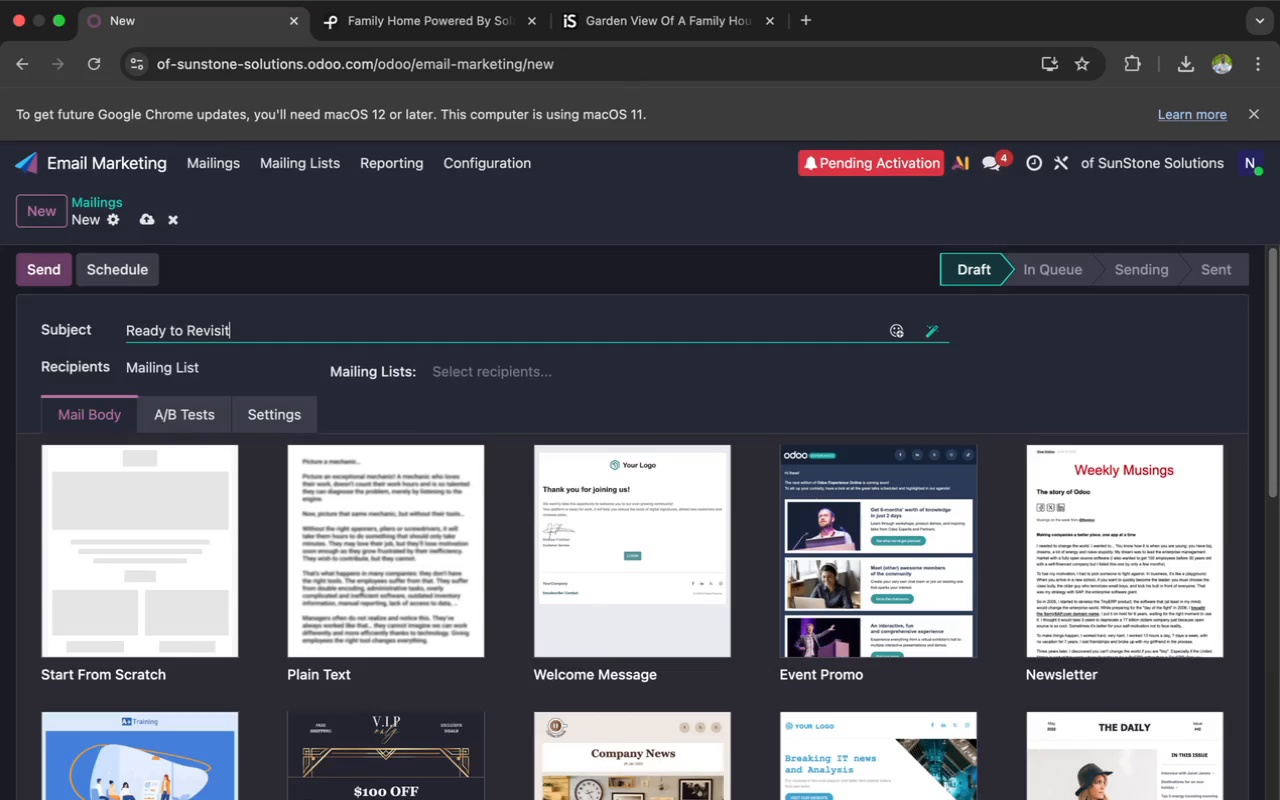 
wait(5.82)
 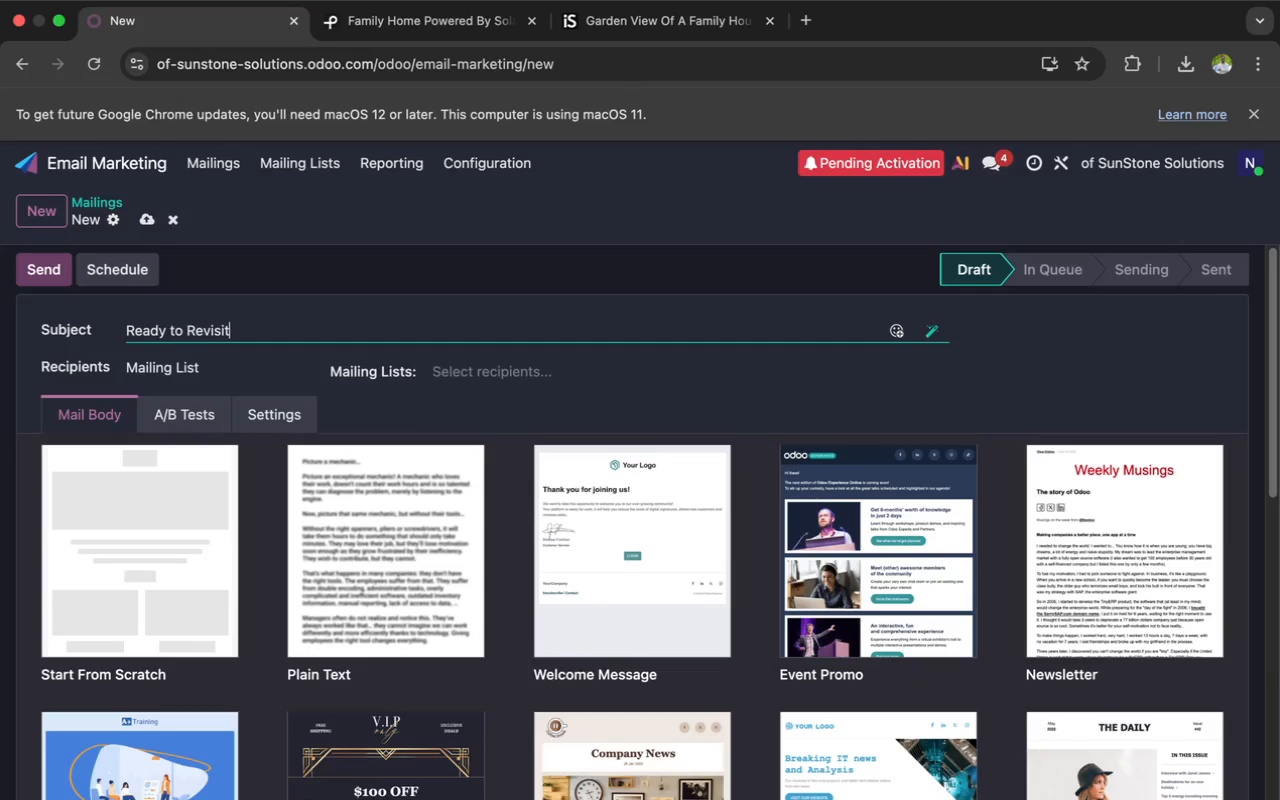 
type( Your Custom)
 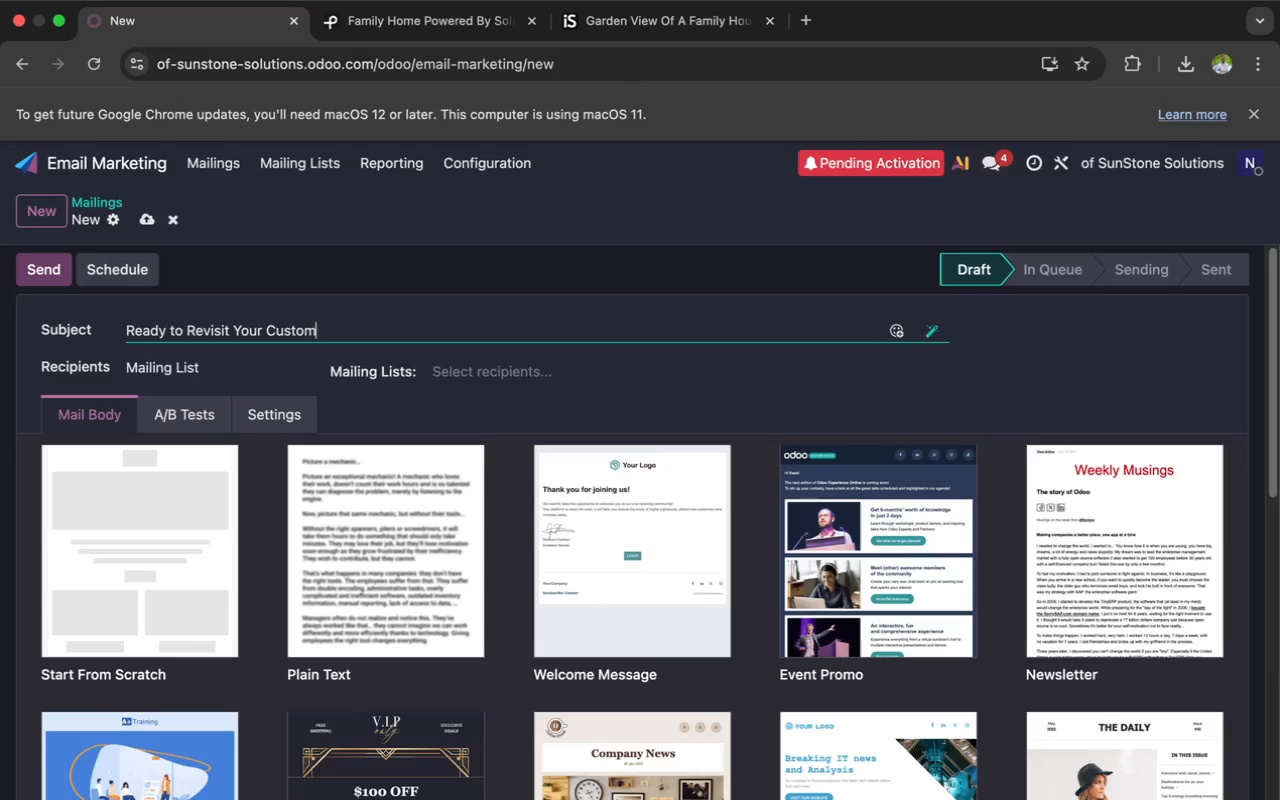 
wait(7.54)
 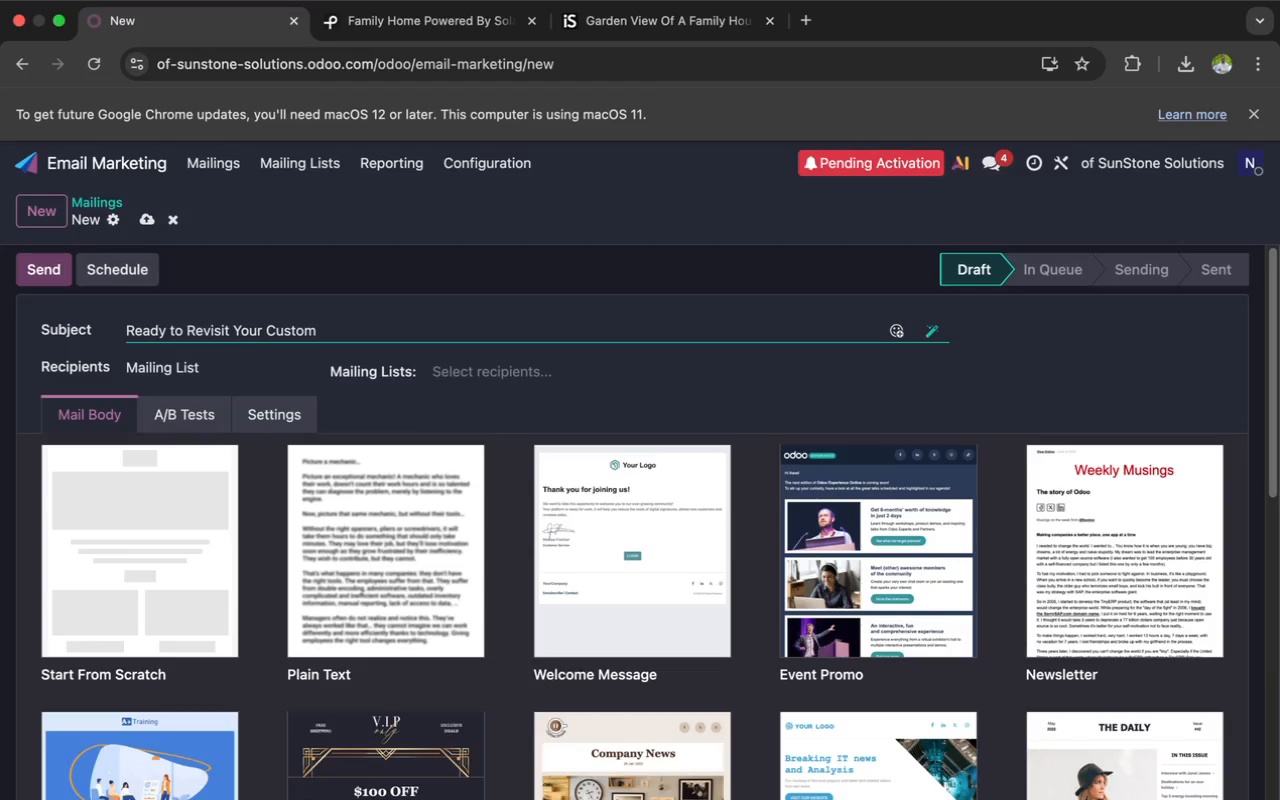 
key(Space)
 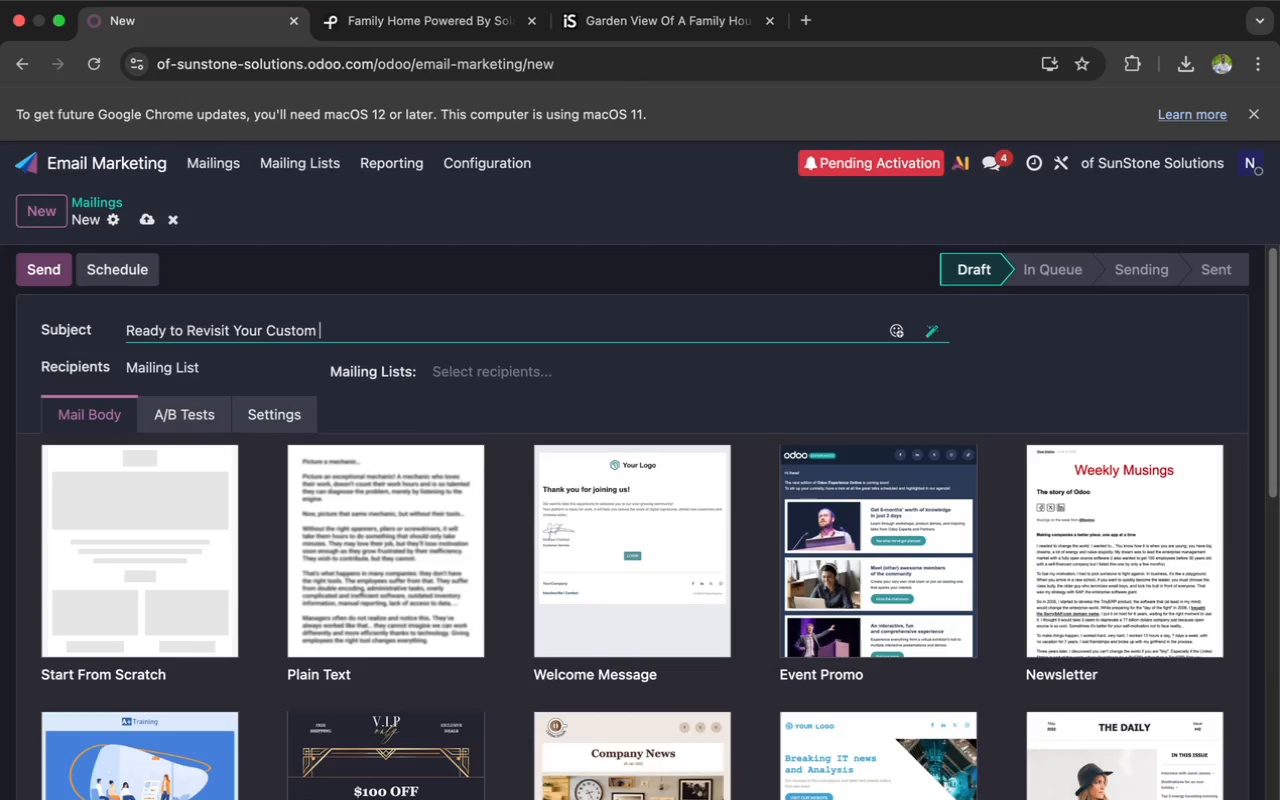 
type(Solar Desigh)
key(Backspace)
type(n)
 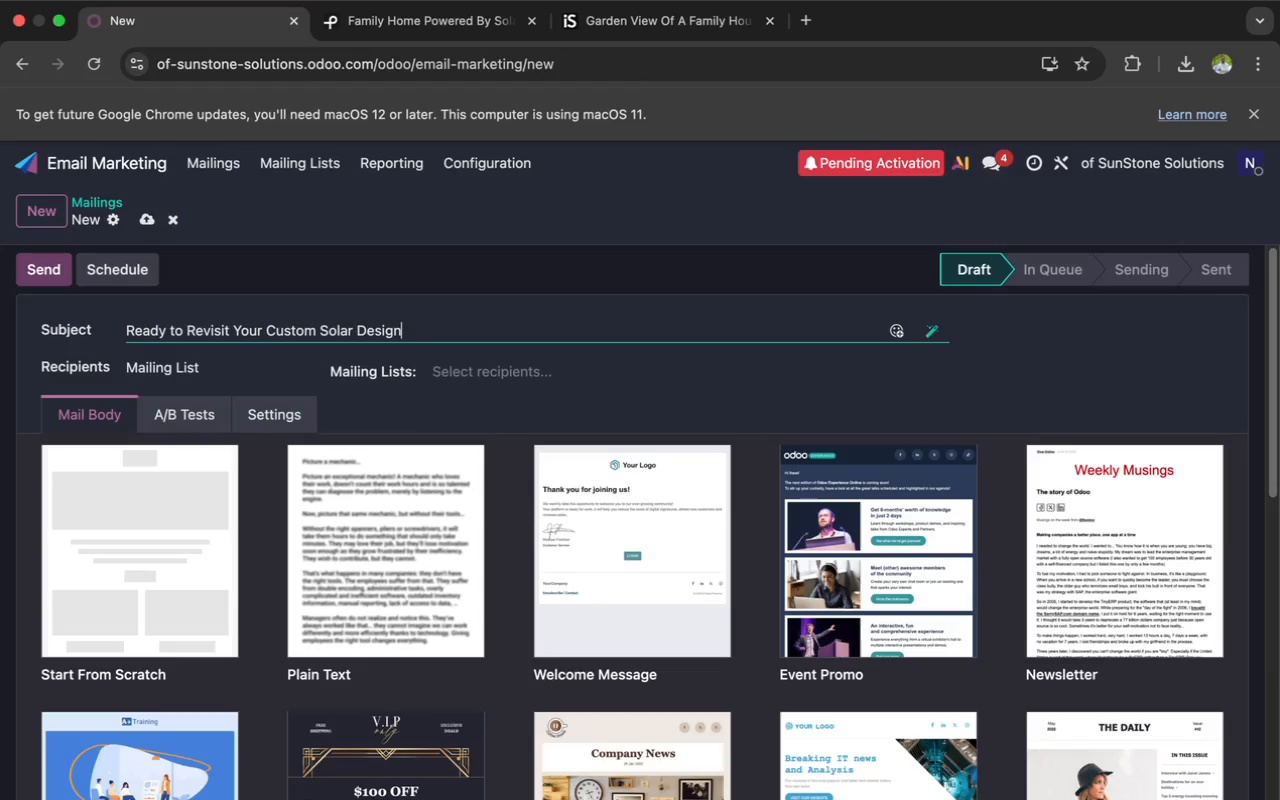 
key(Shift+Slash)
 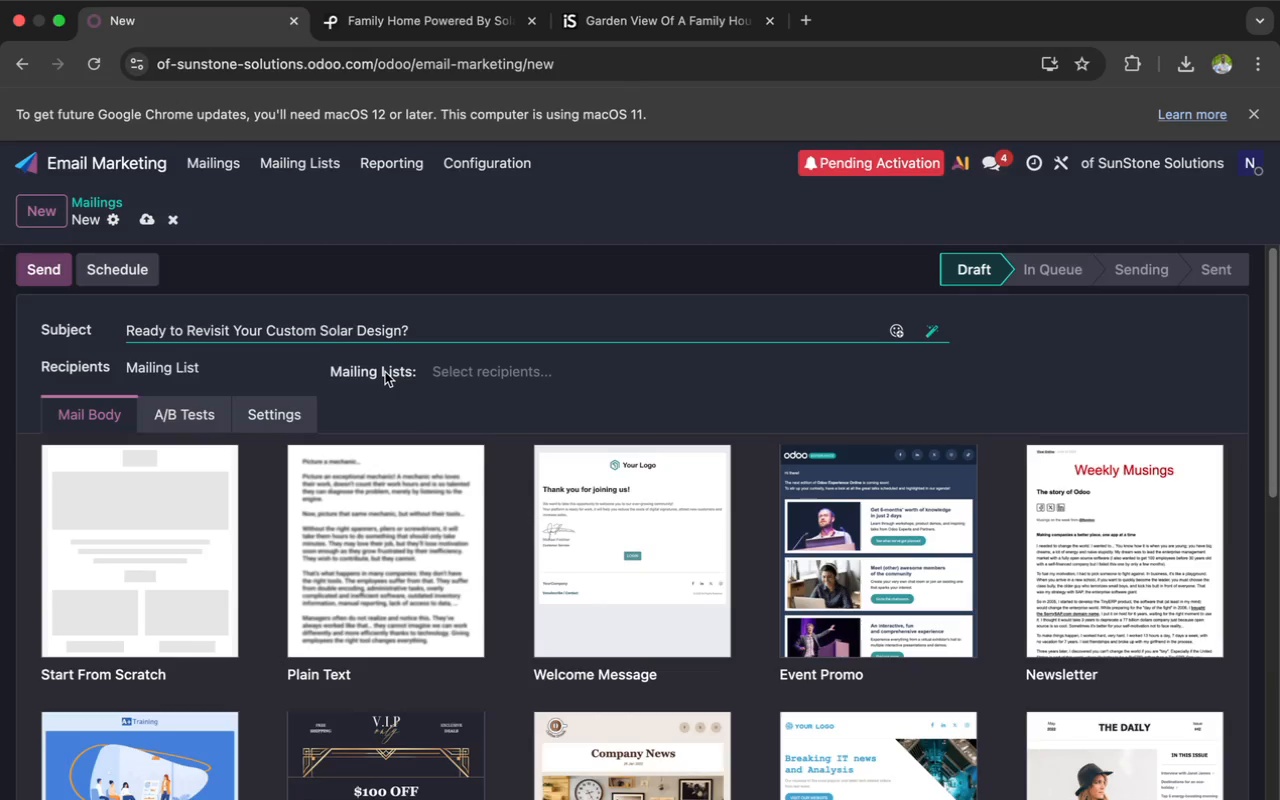 
left_click([447, 372])
 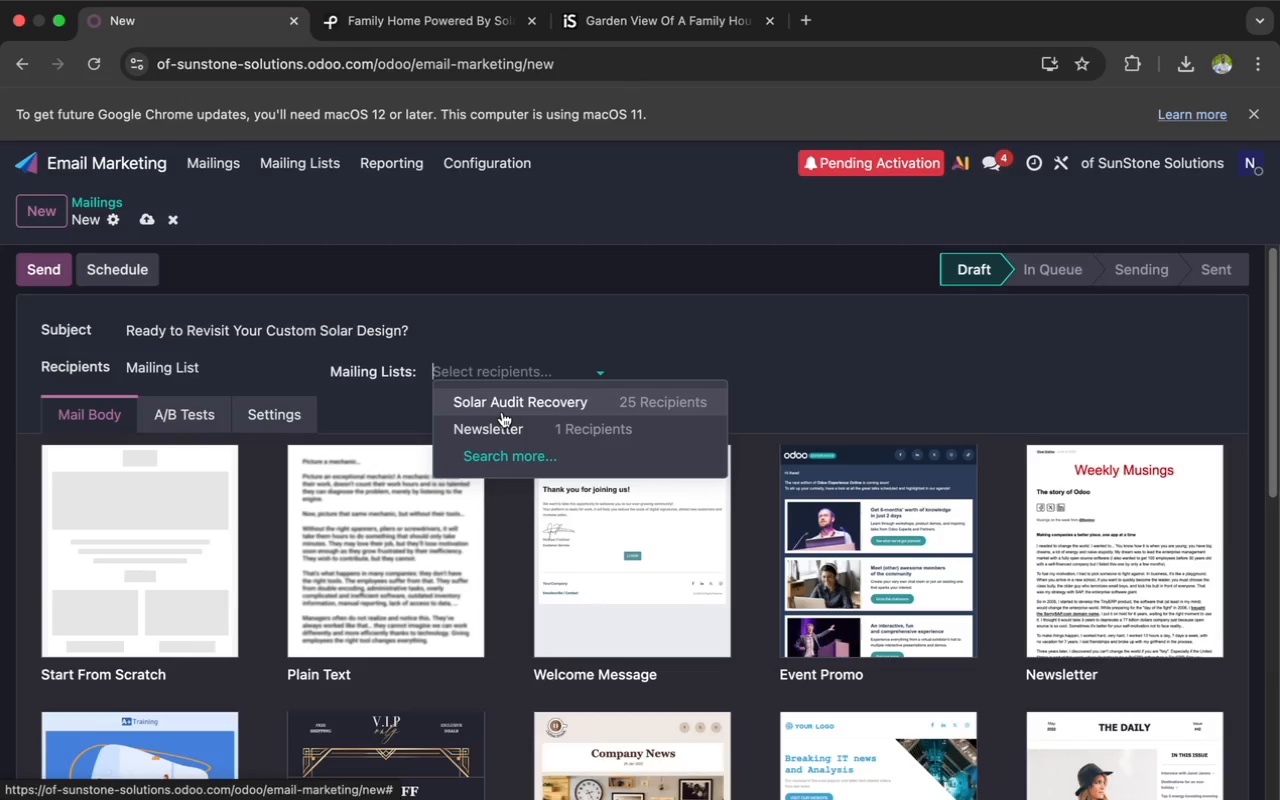 
left_click([506, 406])
 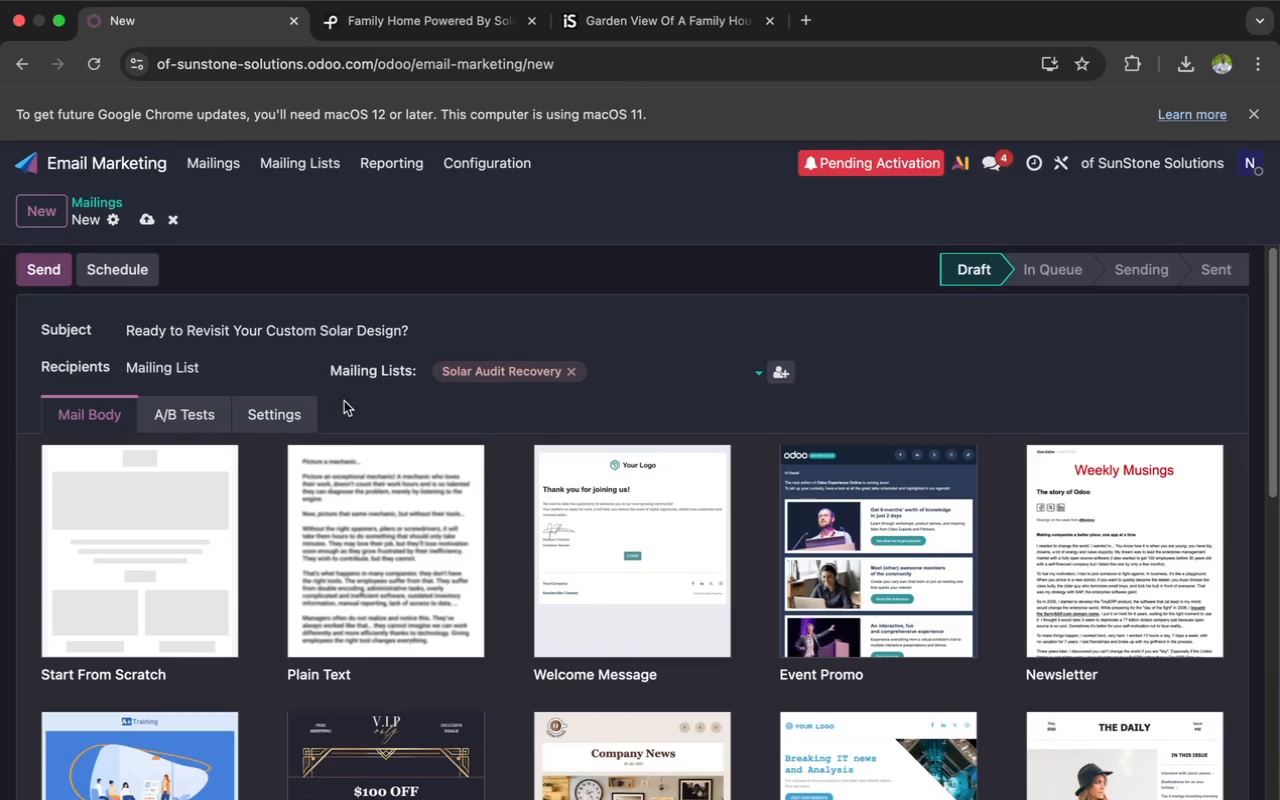 
left_click([154, 526])
 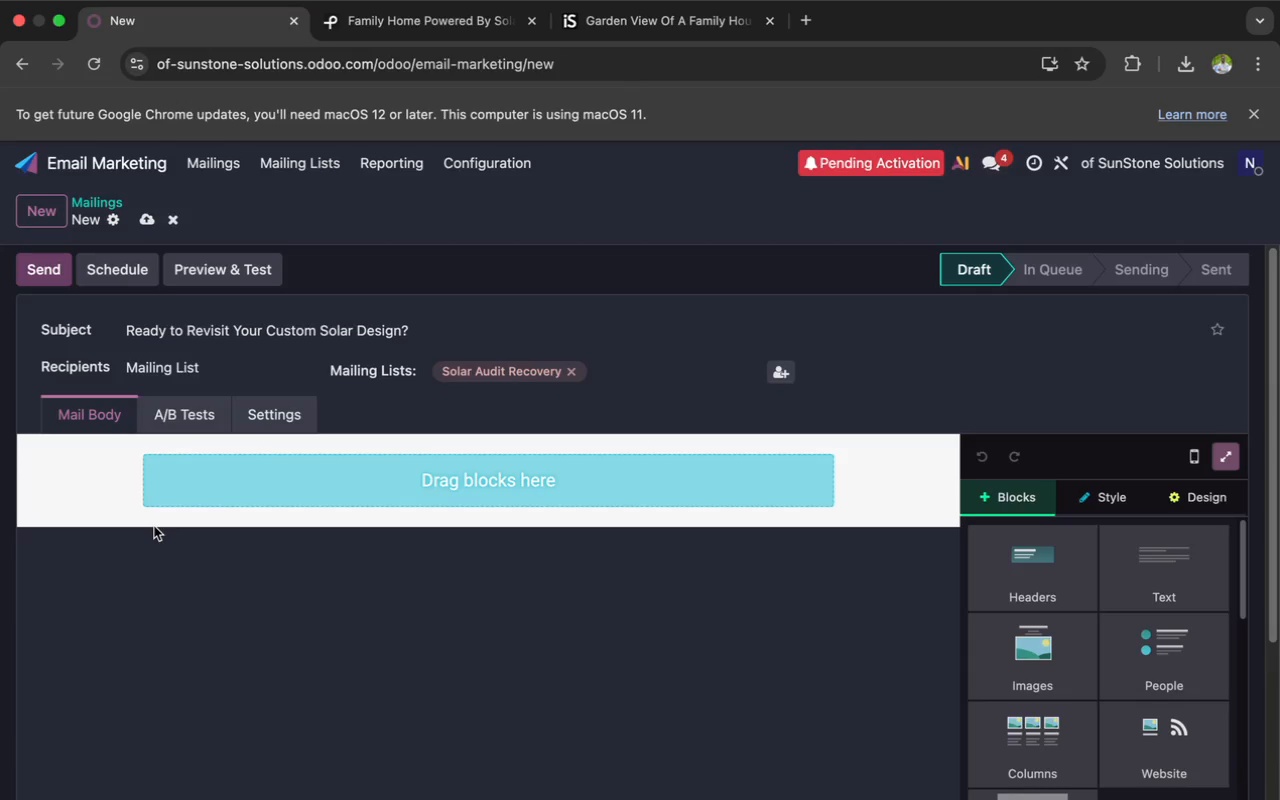 
wait(9.7)
 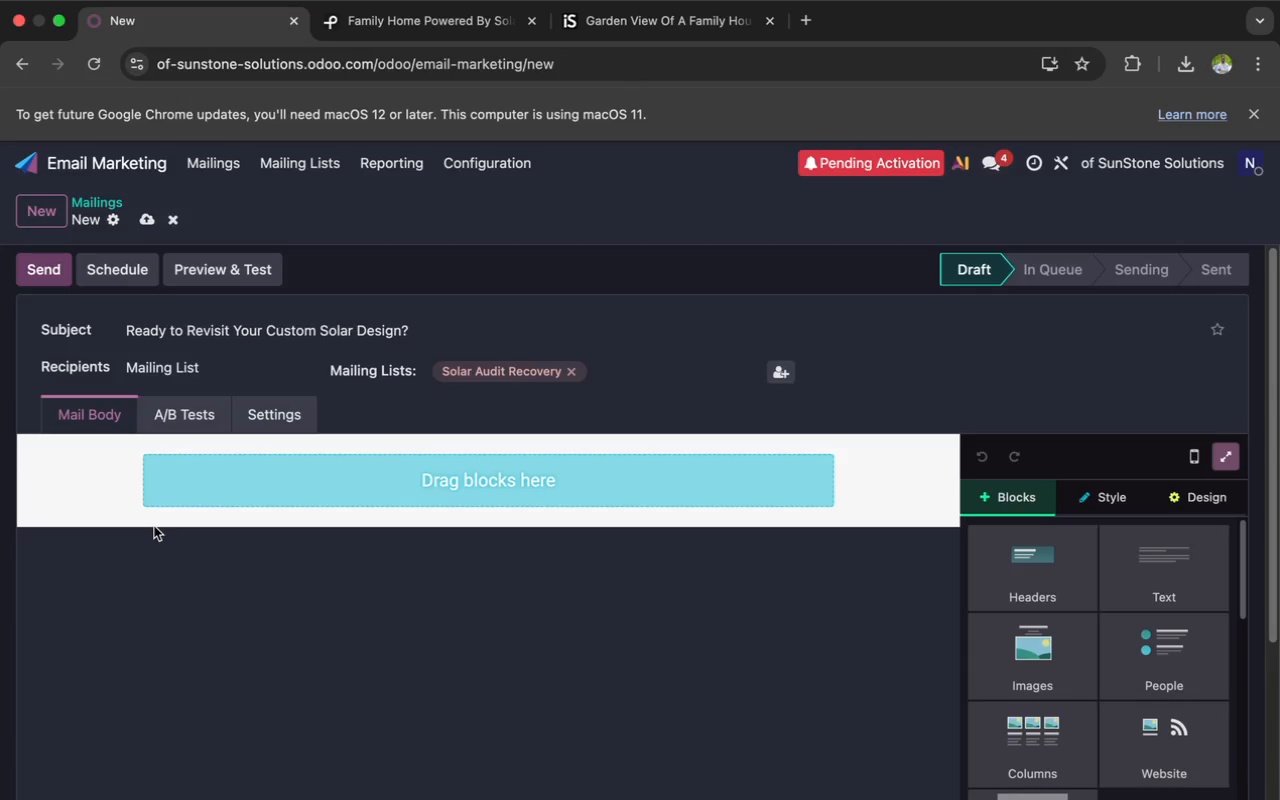 
left_click([1049, 564])
 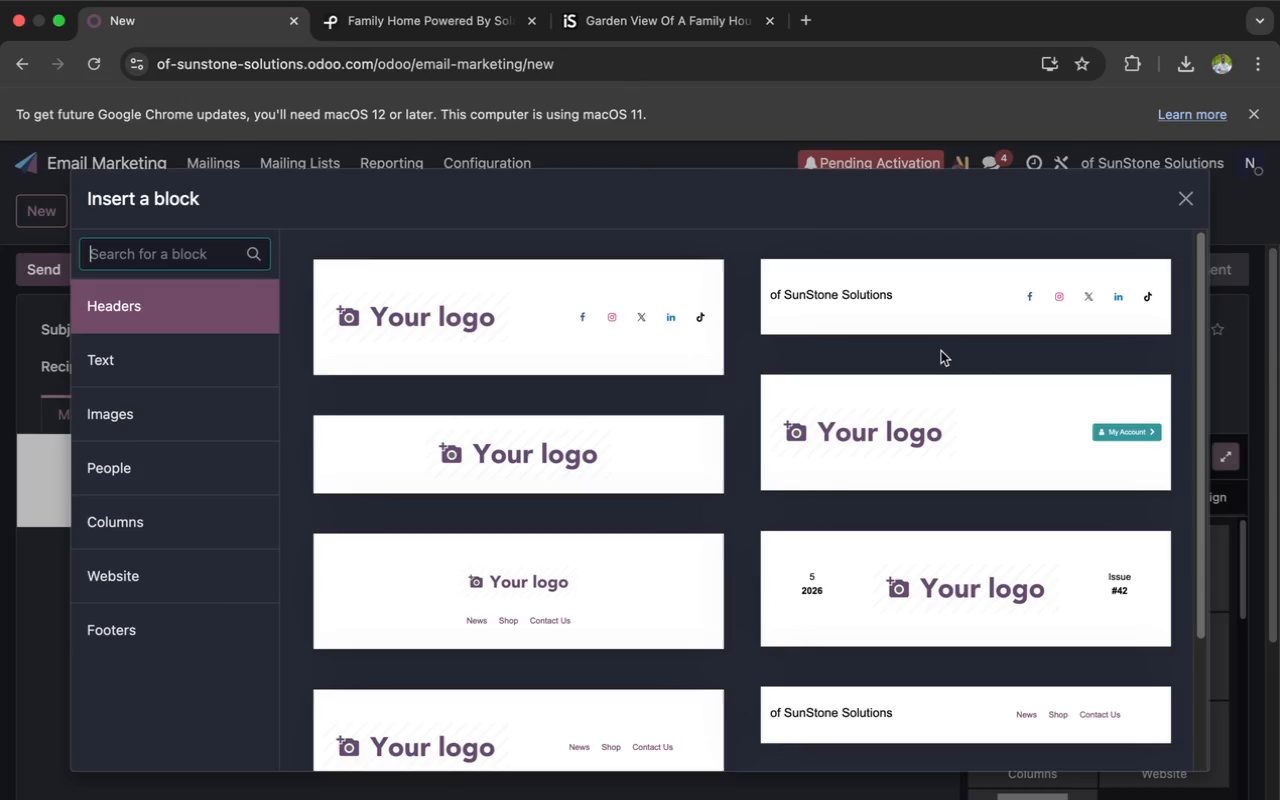 
left_click([919, 331])
 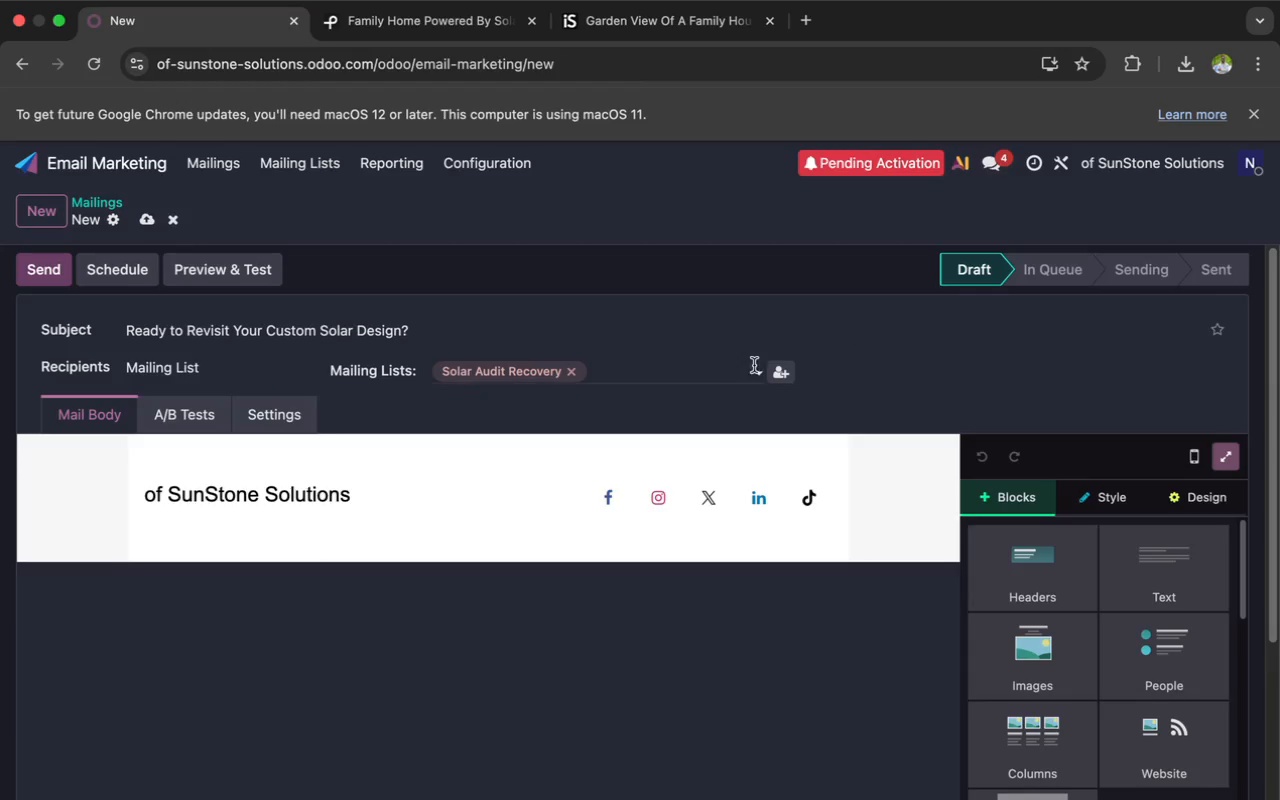 
mouse_move([555, 475])
 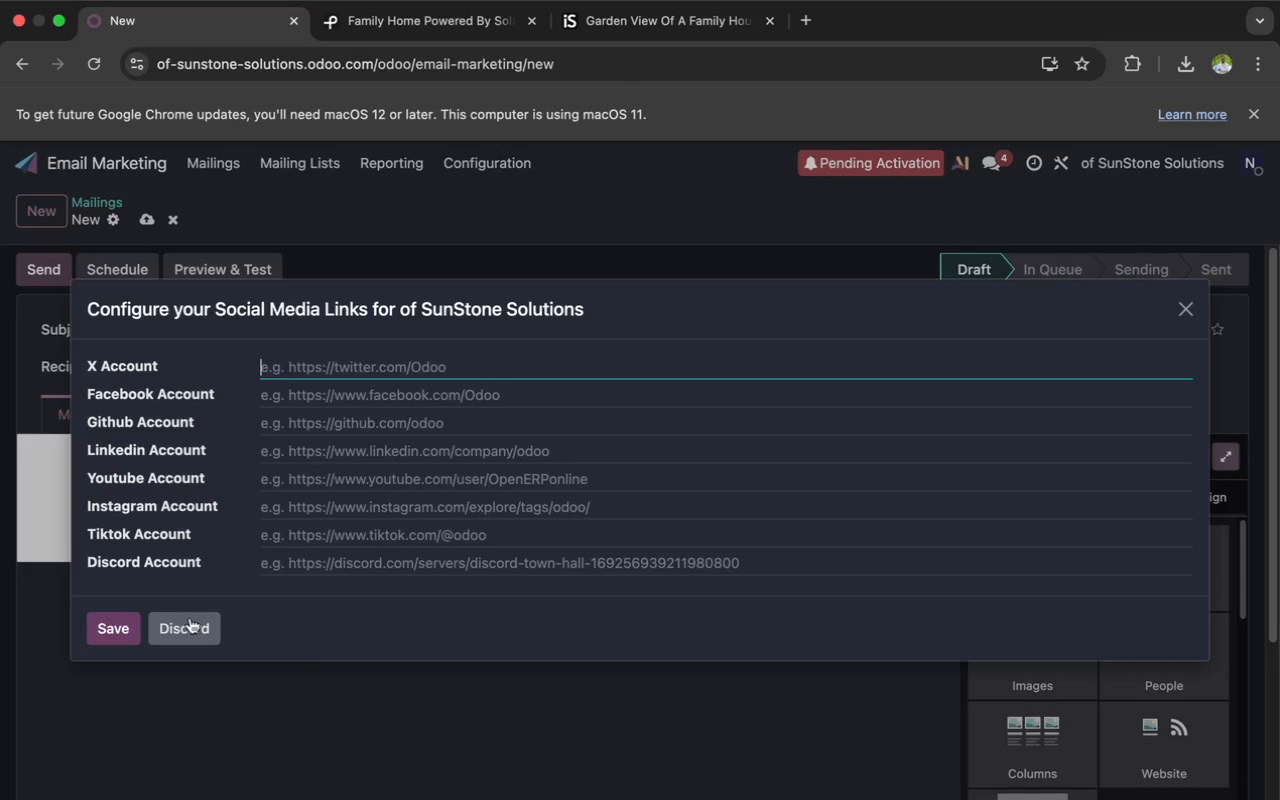 
left_click([187, 623])
 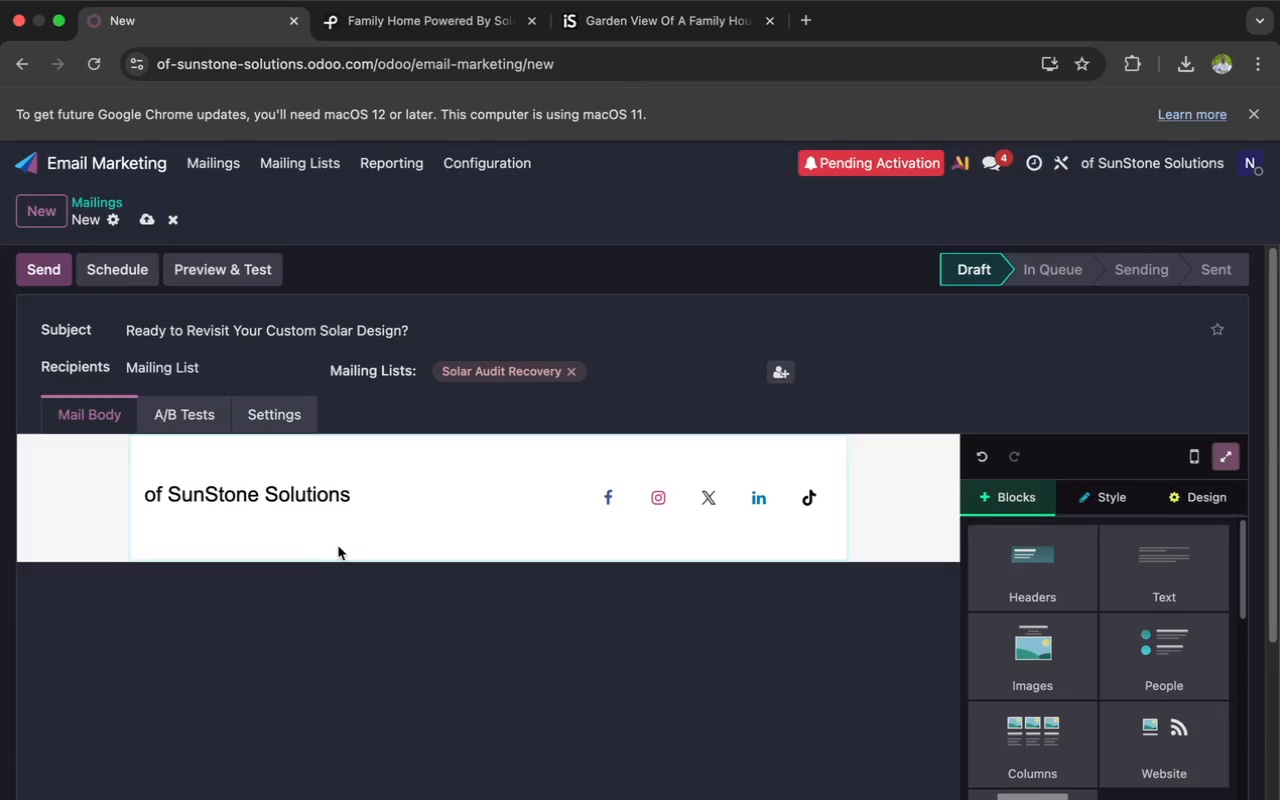 
left_click([347, 541])
 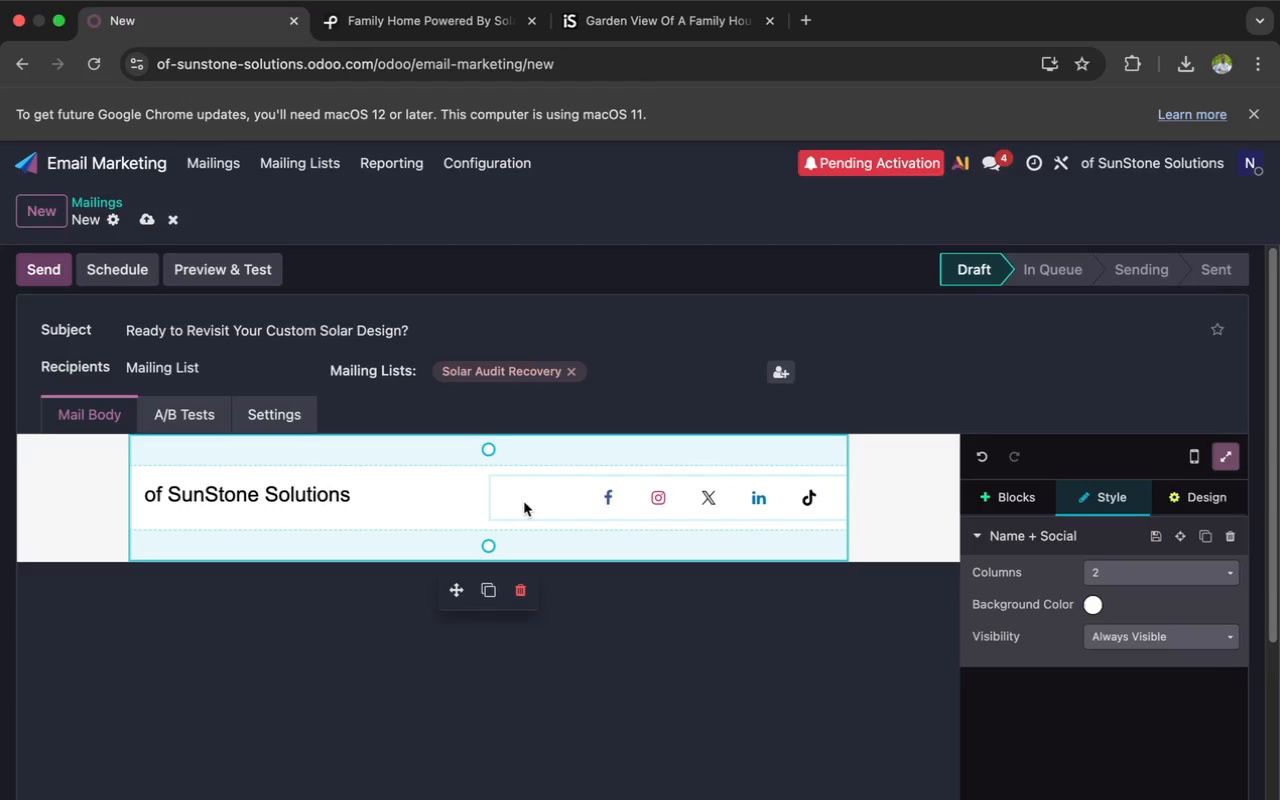 
left_click([524, 502])
 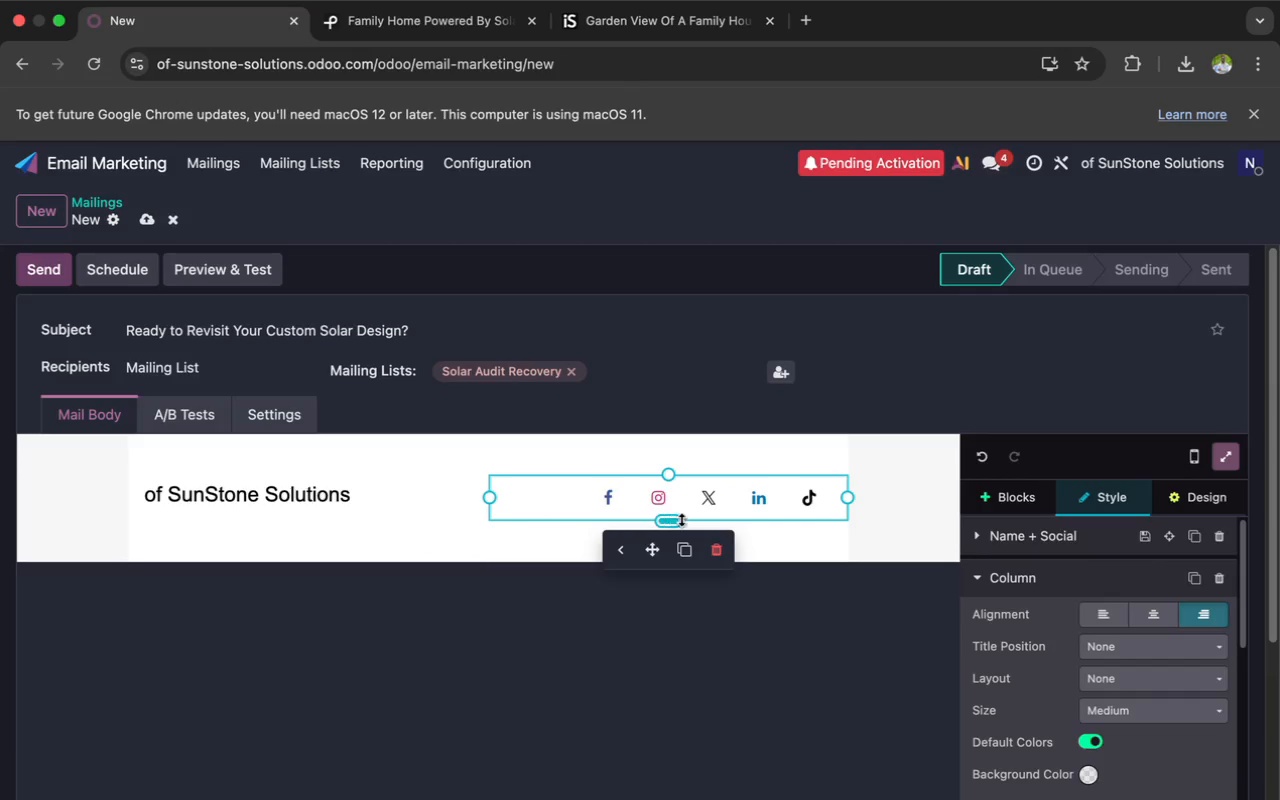 
left_click([721, 538])
 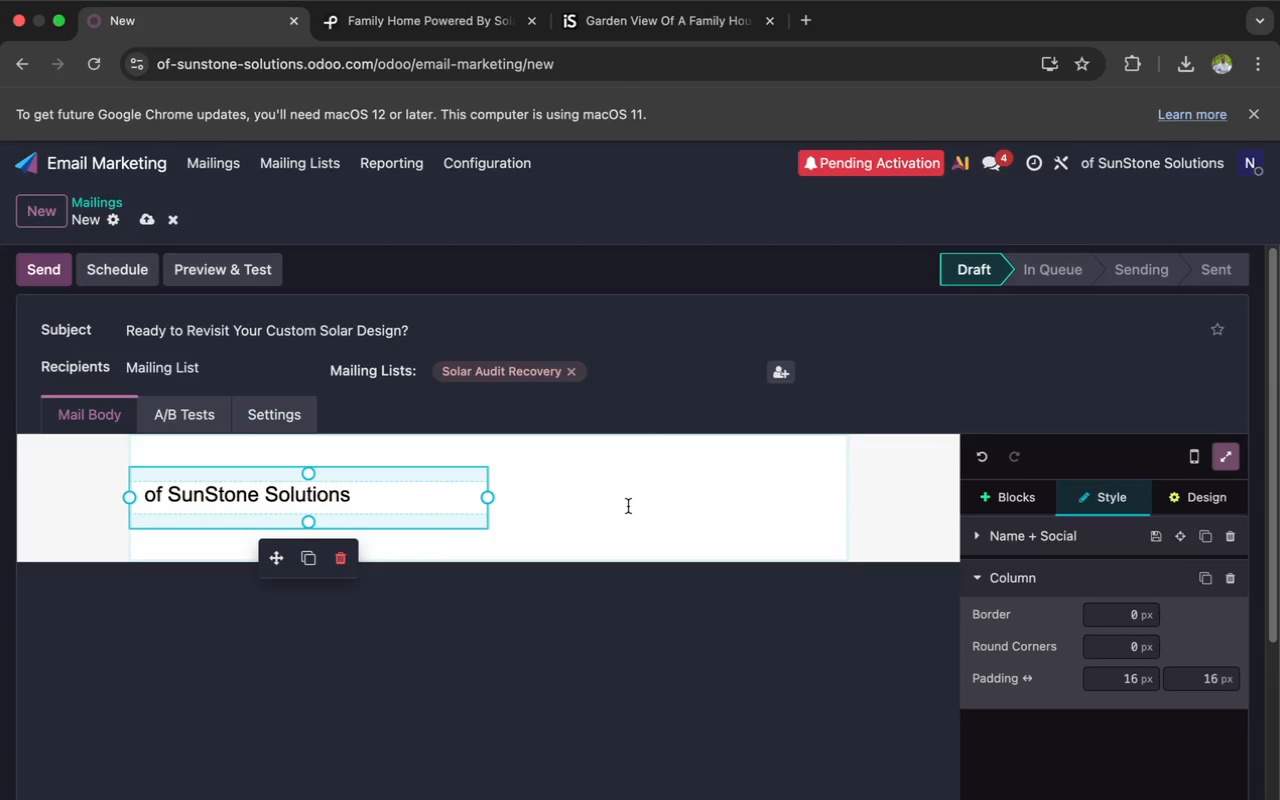 
left_click([627, 503])
 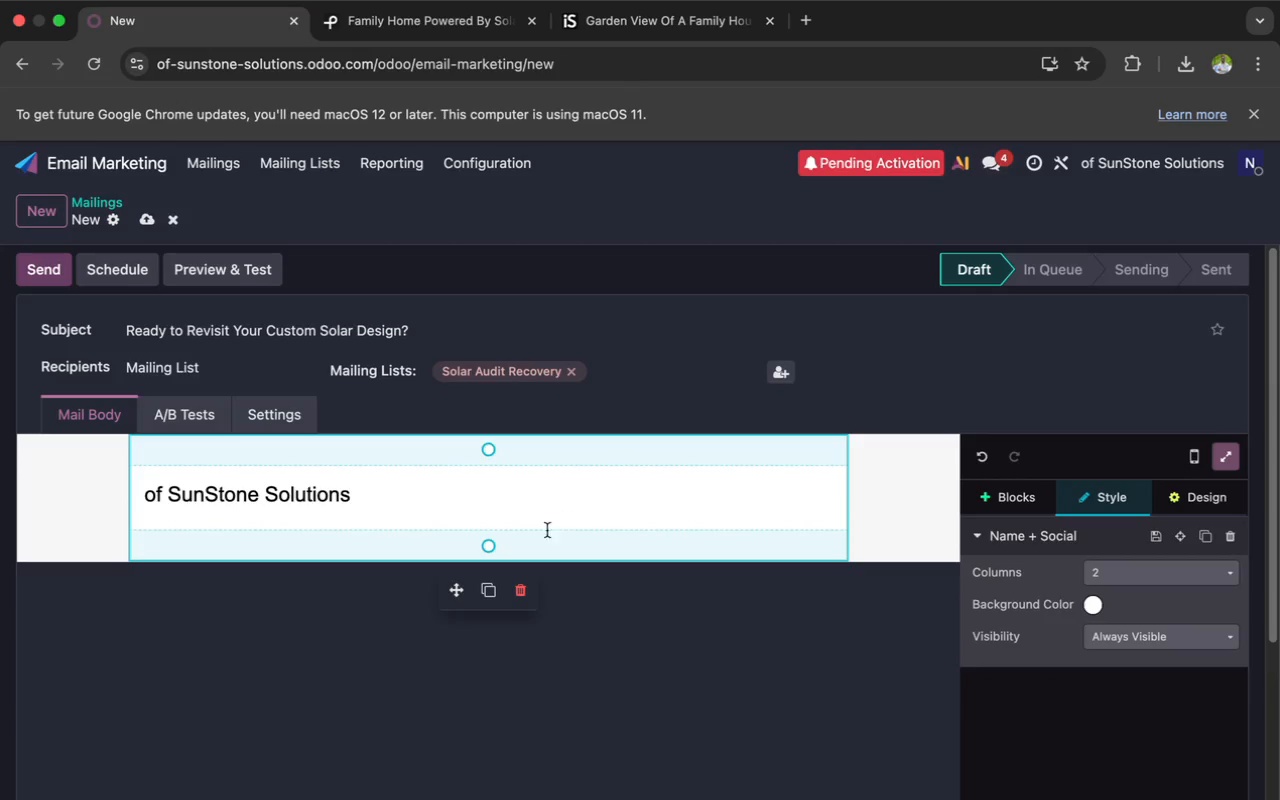 
left_click_drag(start_coordinate=[495, 553], to_coordinate=[476, 522])
 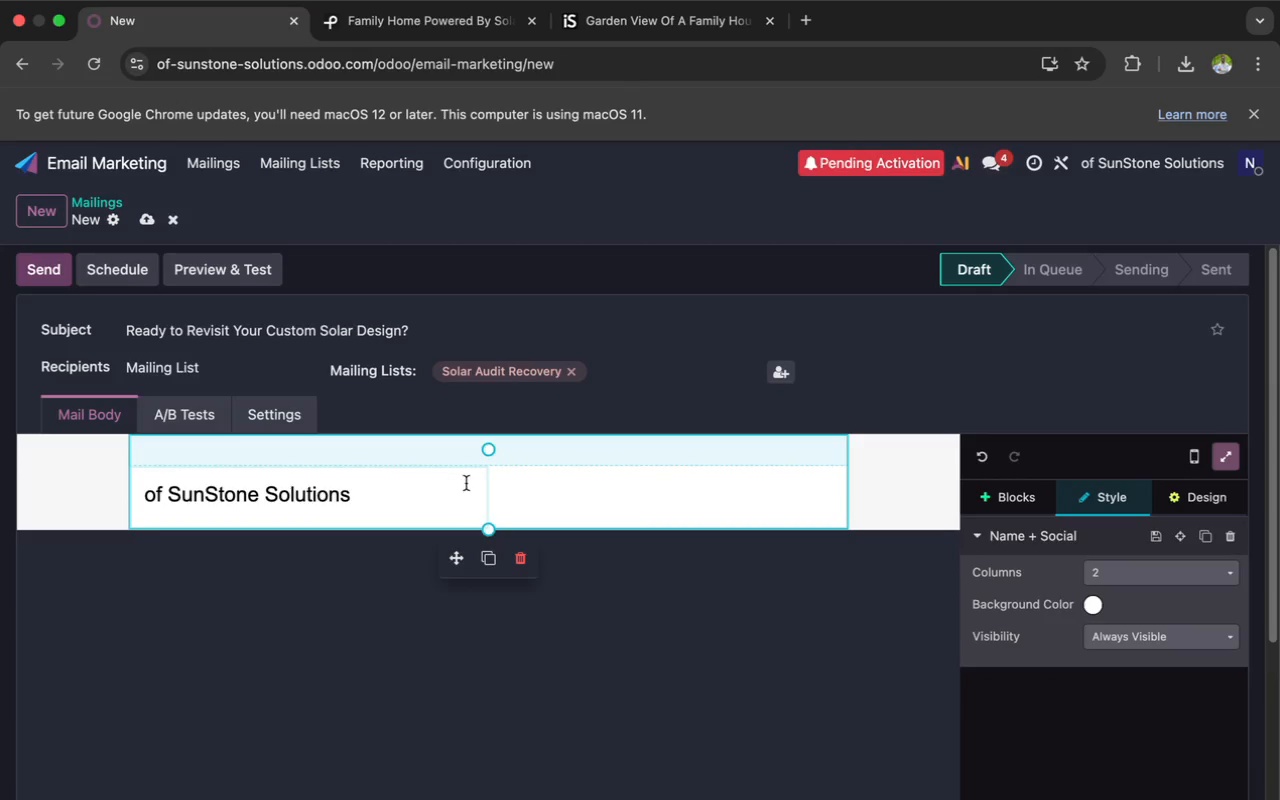 
left_click_drag(start_coordinate=[492, 457], to_coordinate=[482, 415])
 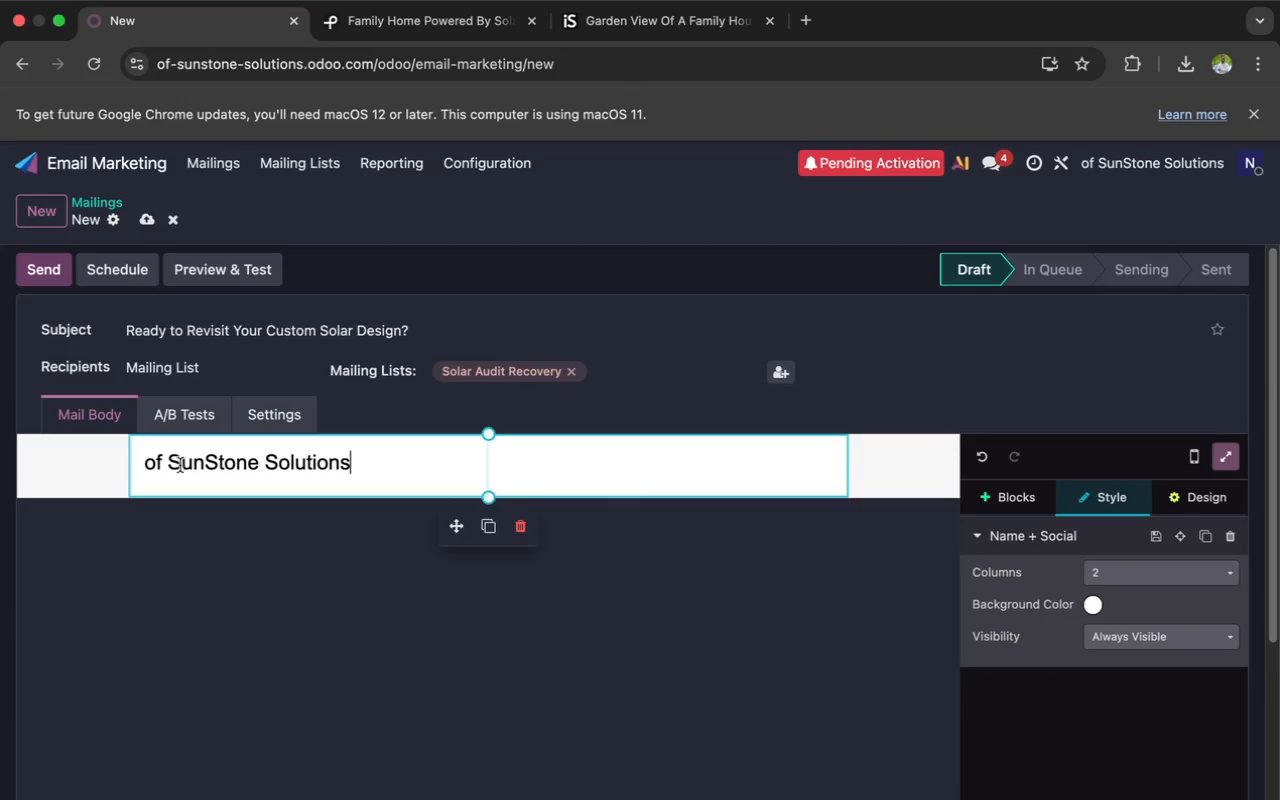 
left_click([172, 461])
 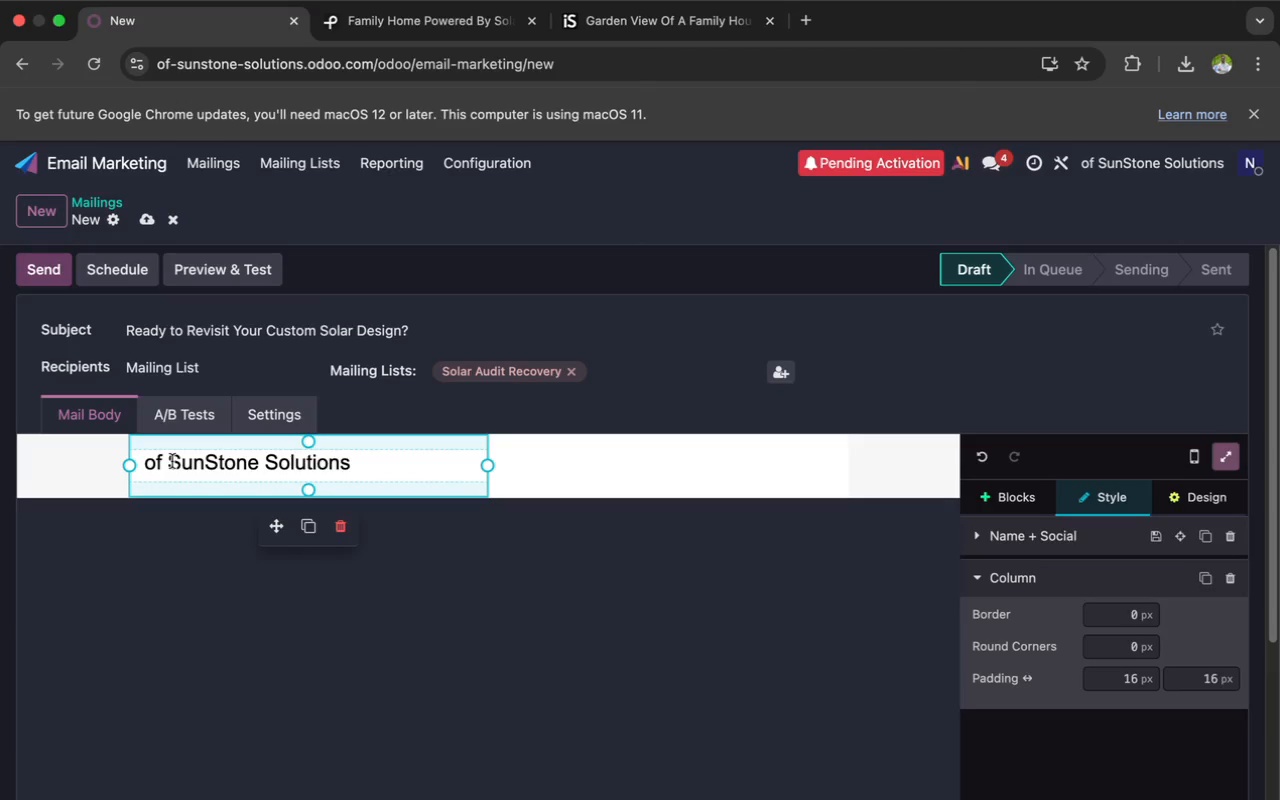 
key(Backspace)
 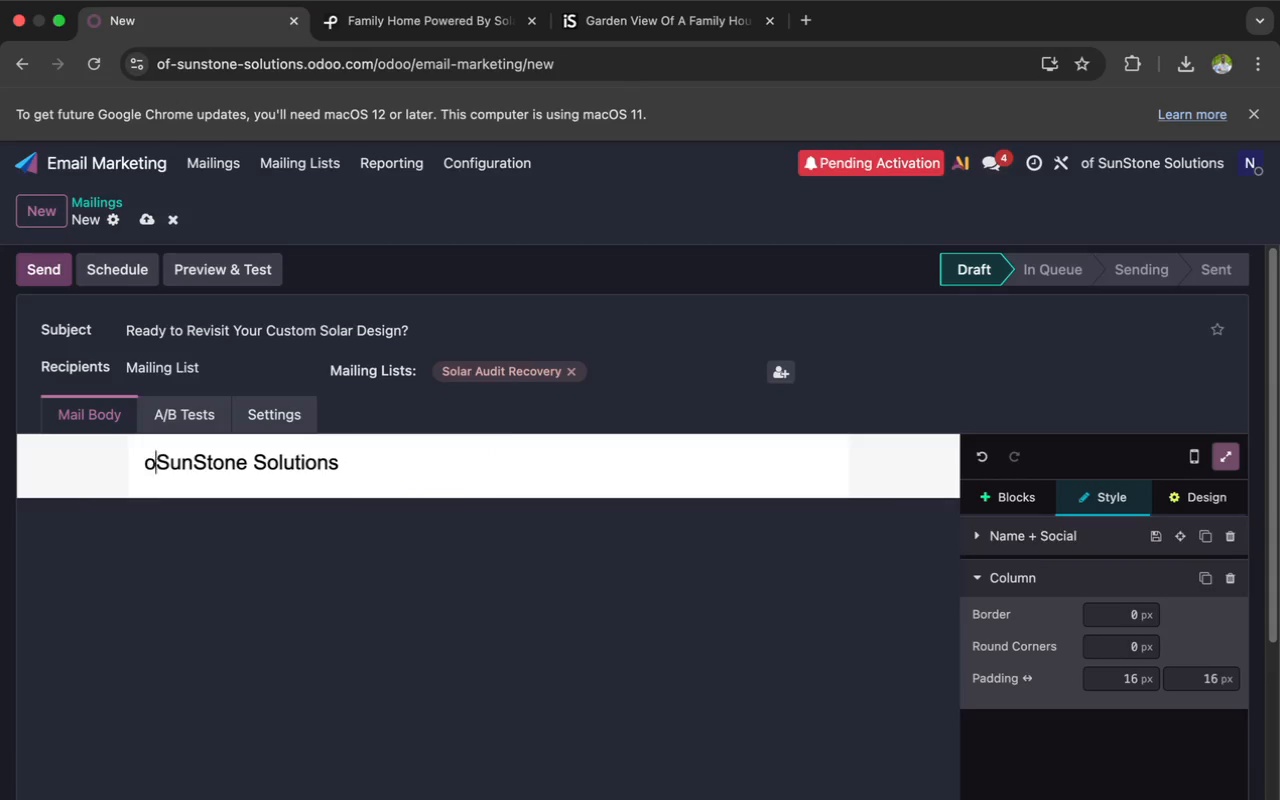 
key(Backspace)
 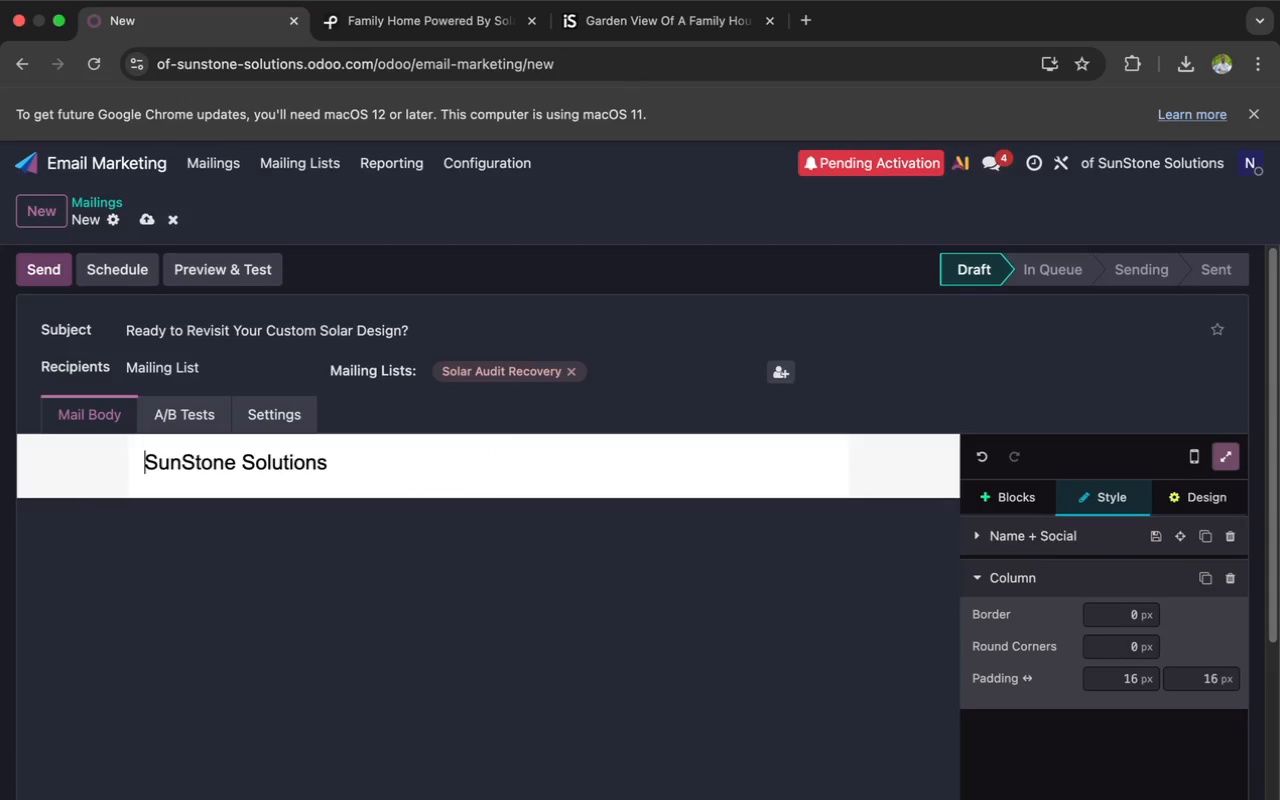 
key(Backspace)
 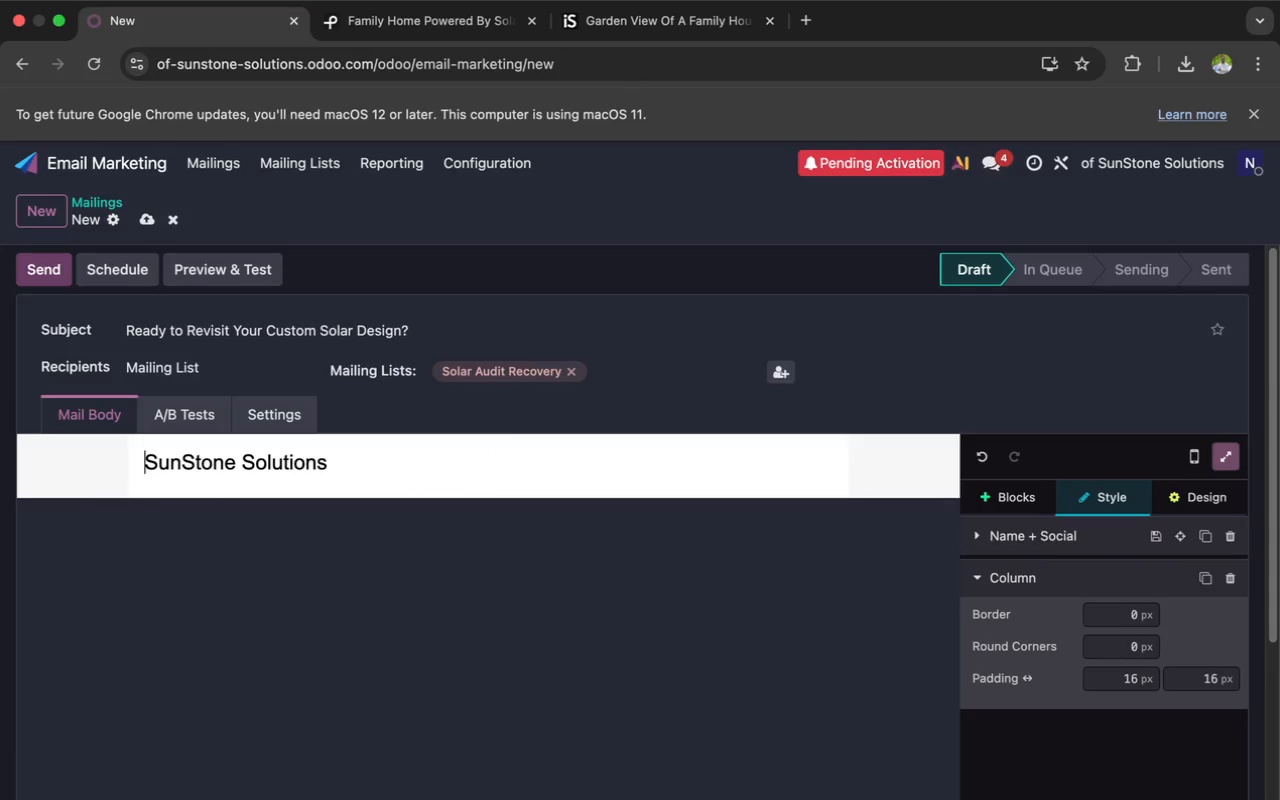 
key(Backspace)
 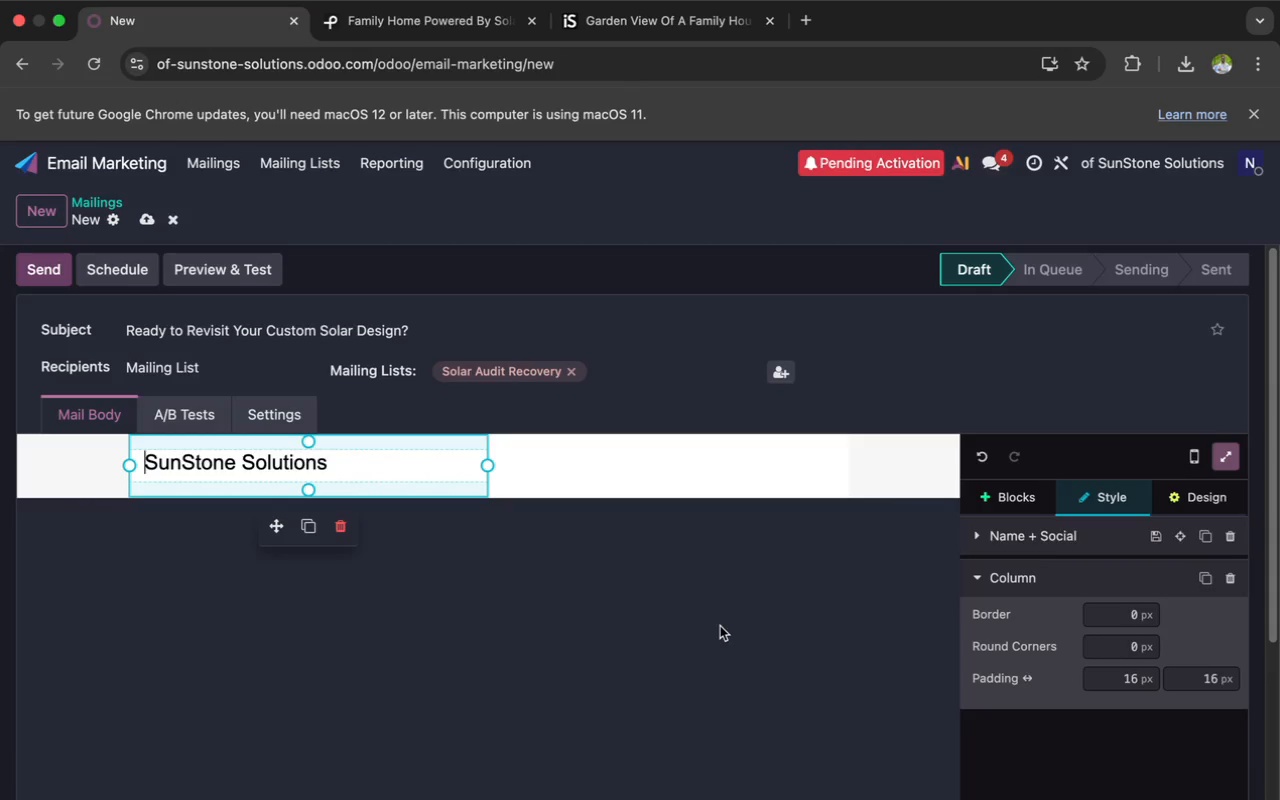 
left_click([1008, 506])
 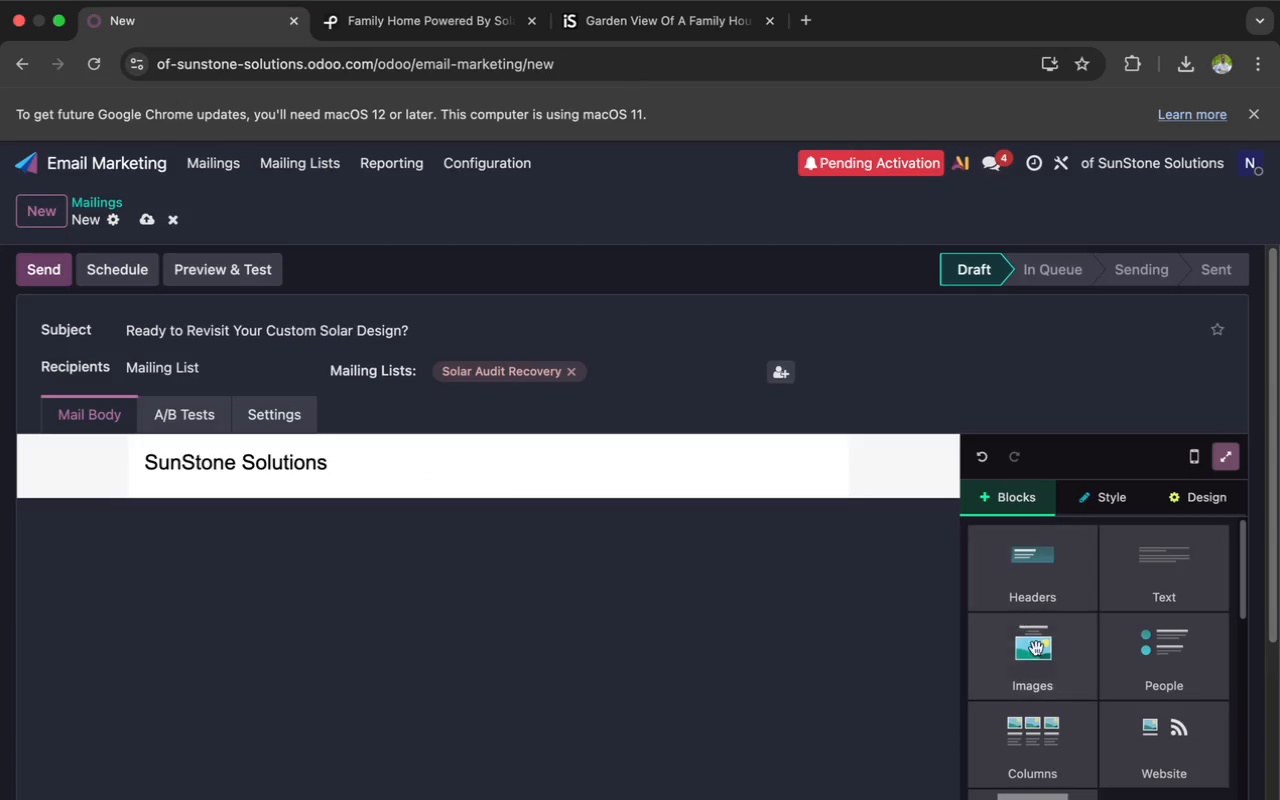 
left_click([1038, 676])
 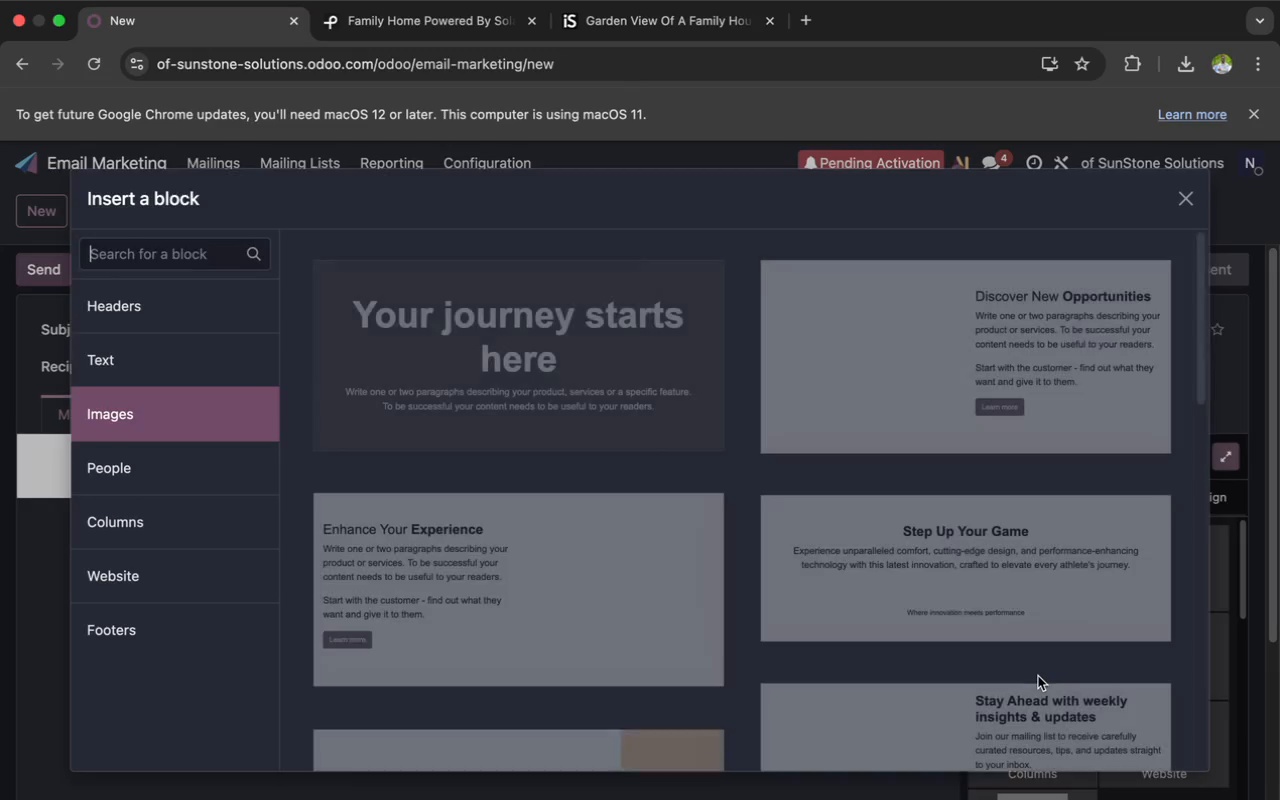 
scroll: coordinate [1038, 676], scroll_direction: down, amount: 76.0
 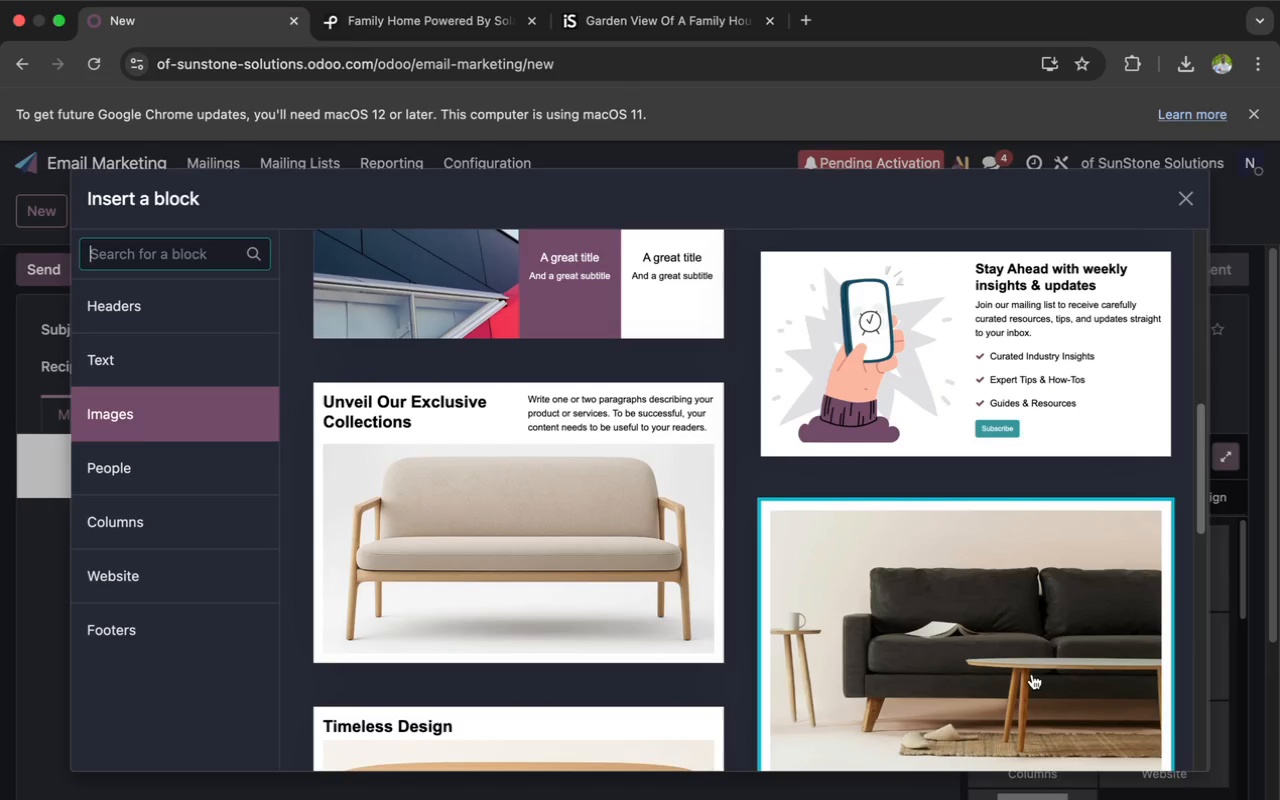 
left_click([1030, 673])
 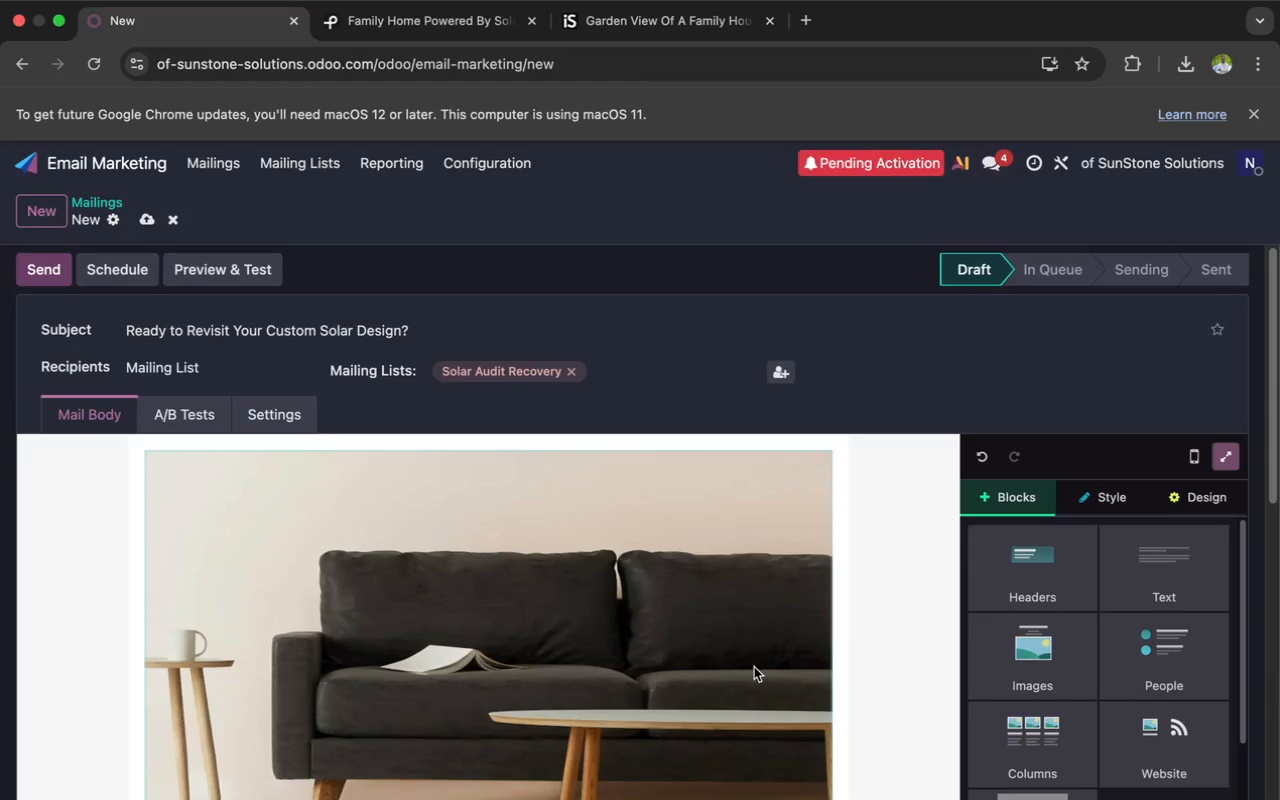 
scroll: coordinate [693, 665], scroll_direction: down, amount: 29.0
 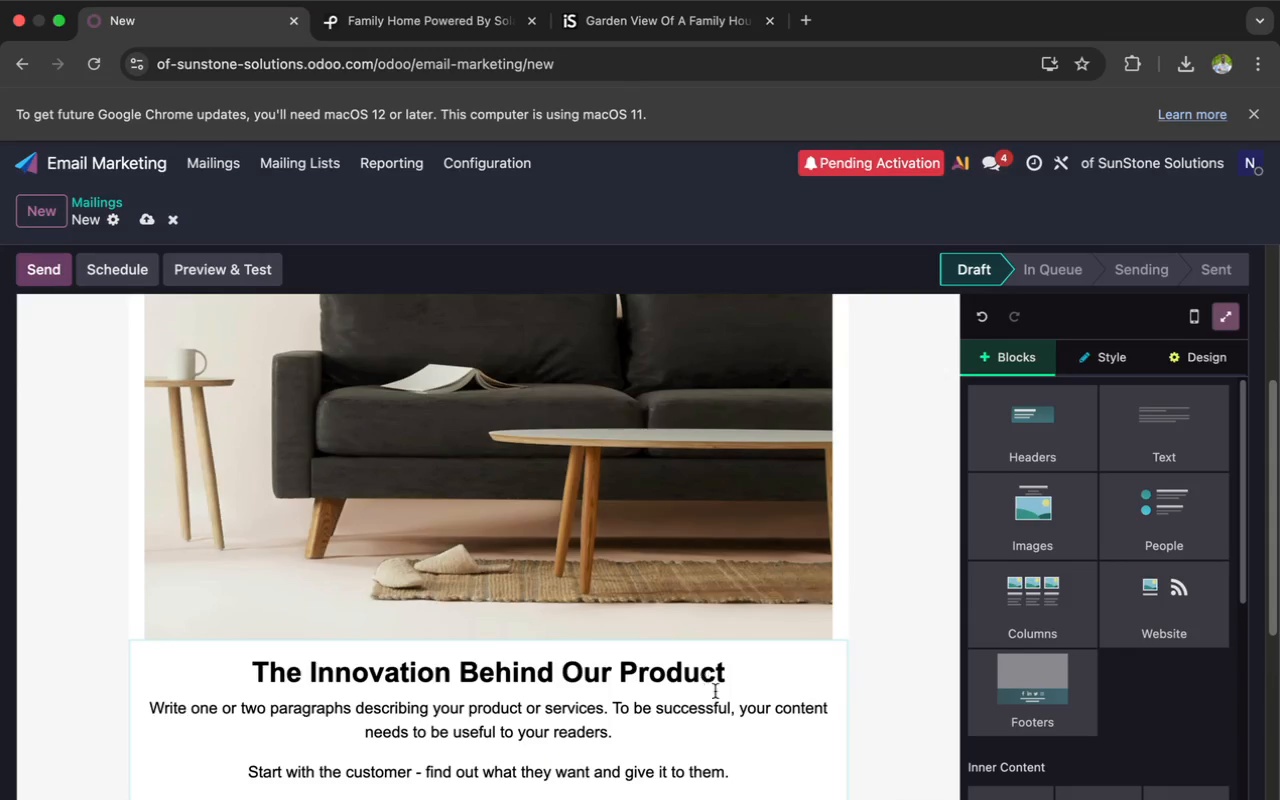 
left_click([725, 697])
 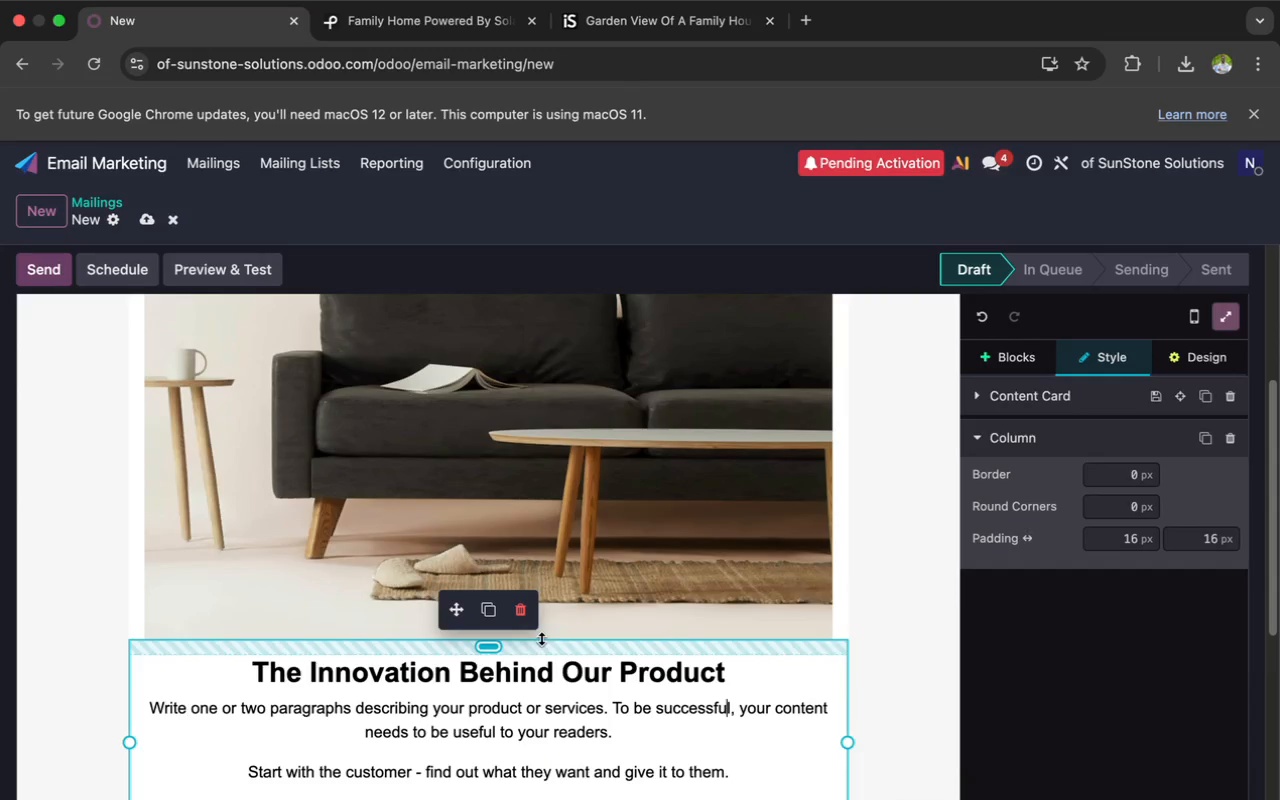 
left_click([517, 610])
 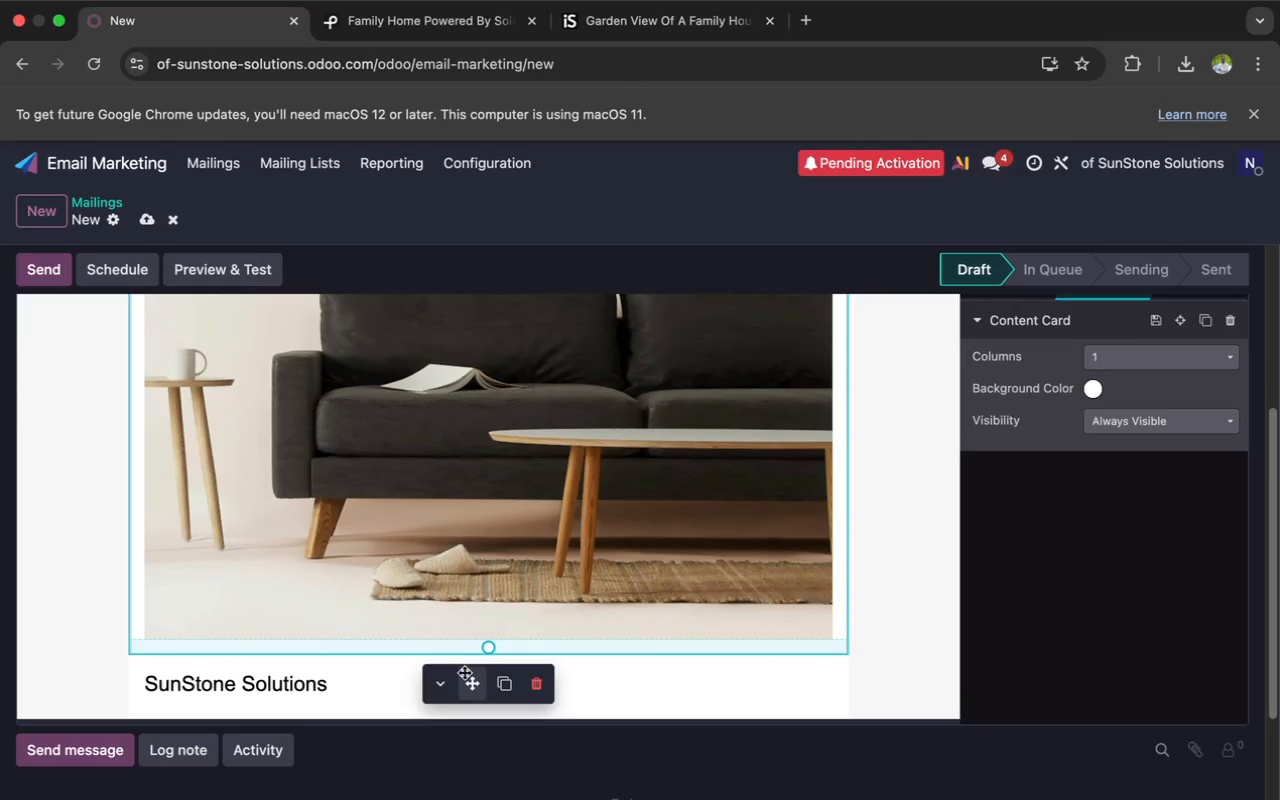 
left_click_drag(start_coordinate=[471, 683], to_coordinate=[468, 799])
 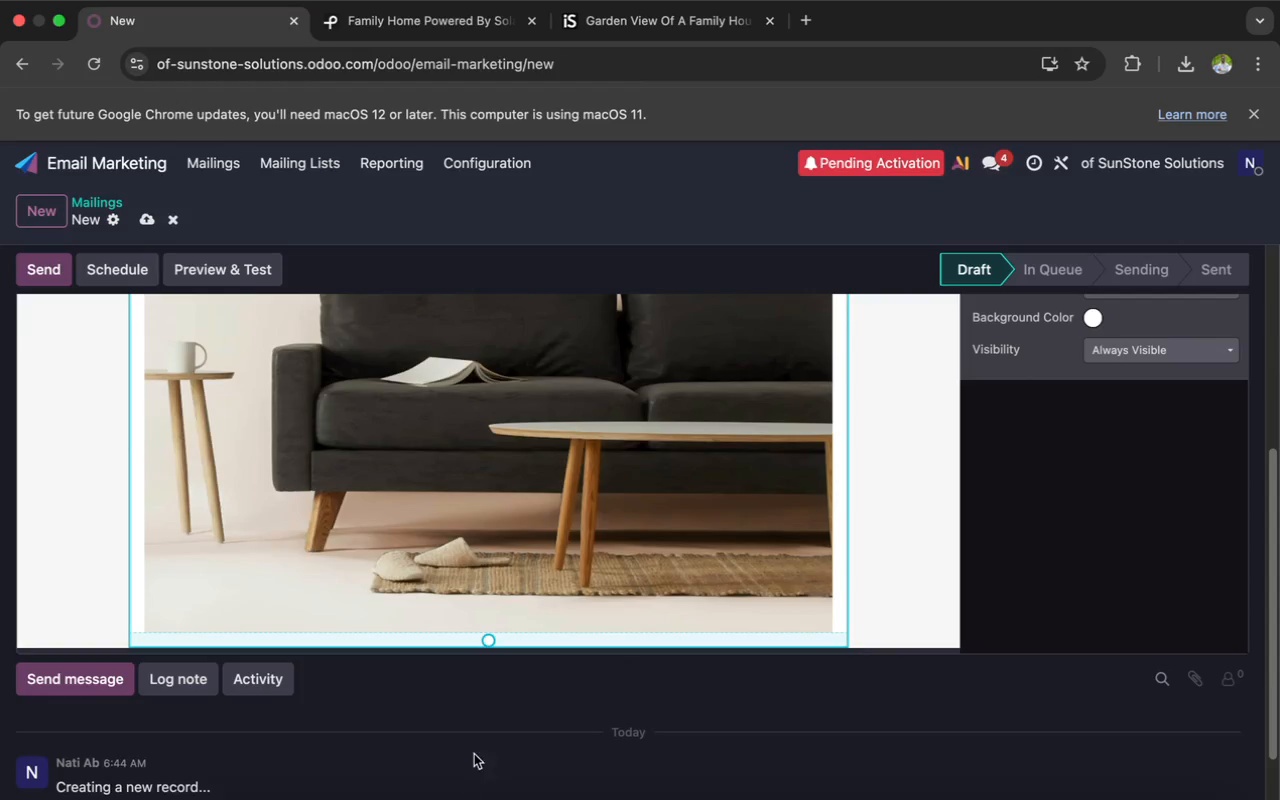 
scroll: coordinate [500, 654], scroll_direction: up, amount: 21.0
 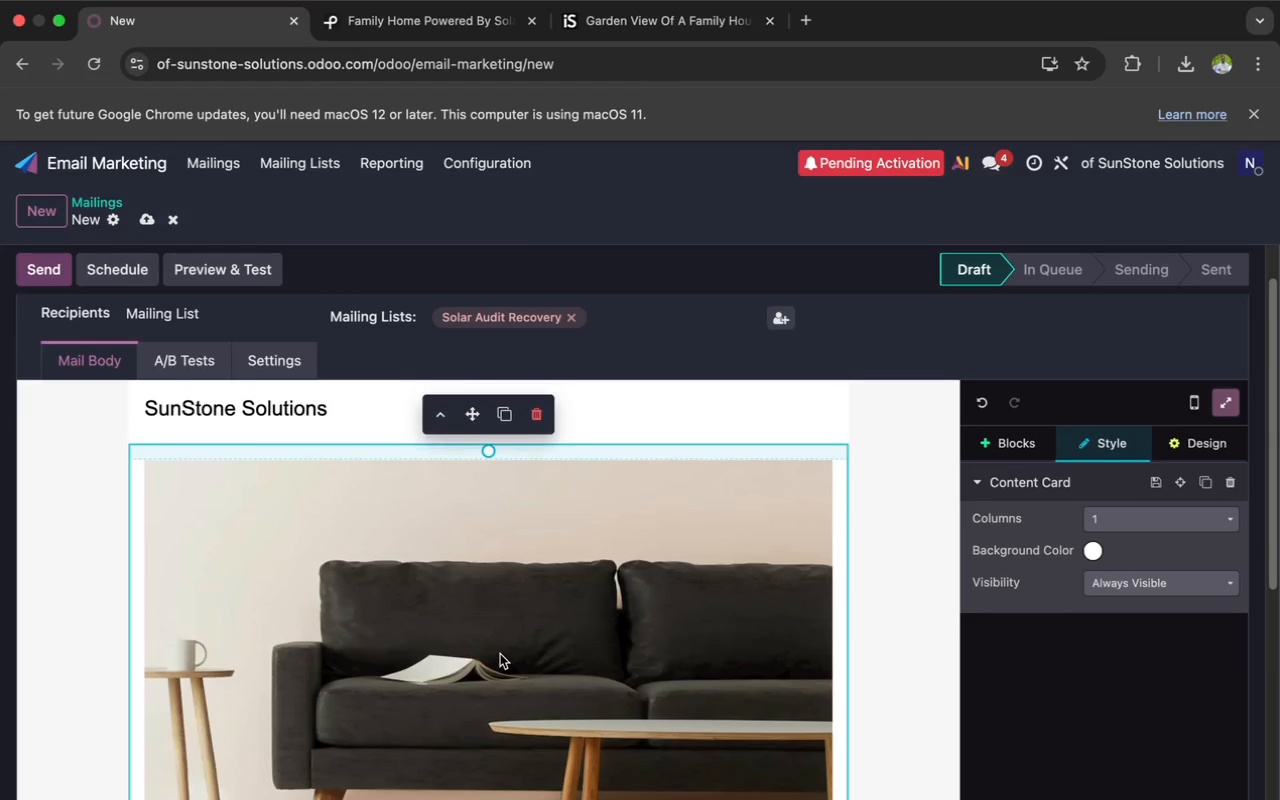 
double_click([500, 654])
 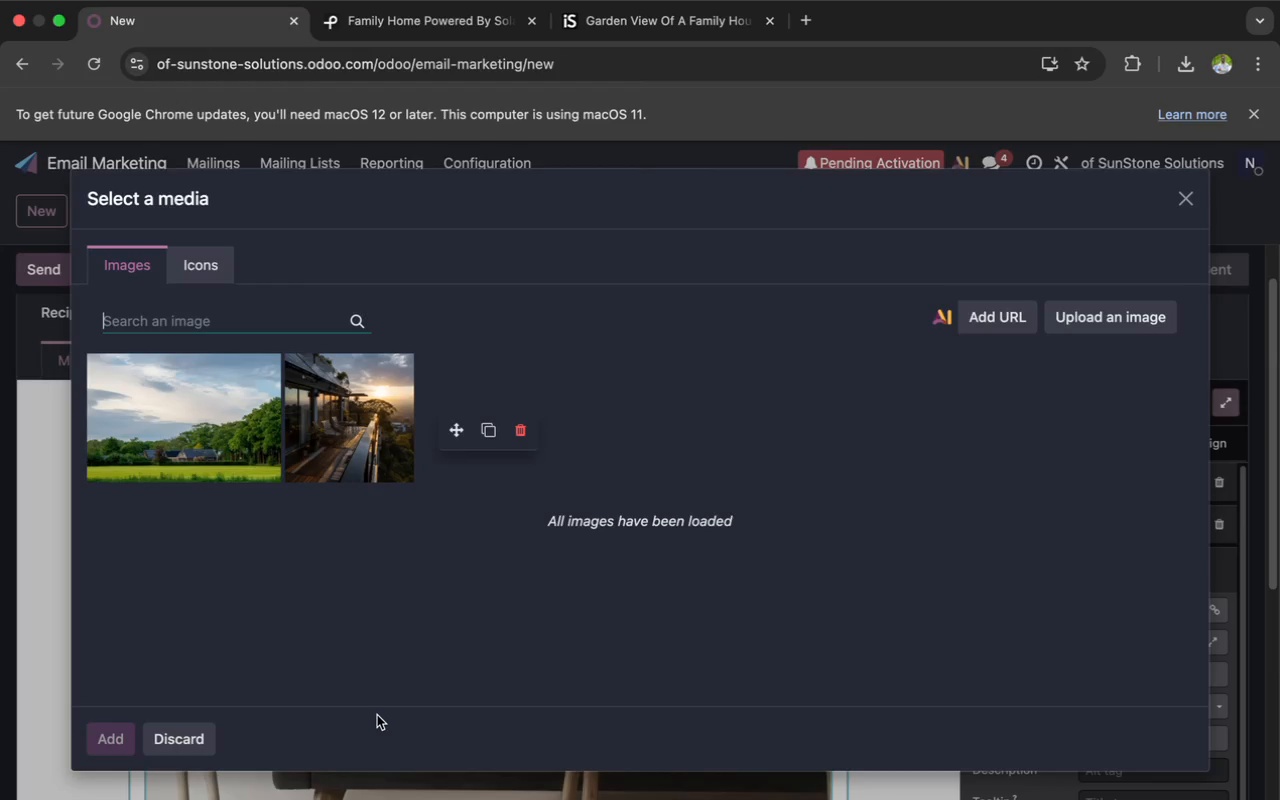 
wait(17.7)
 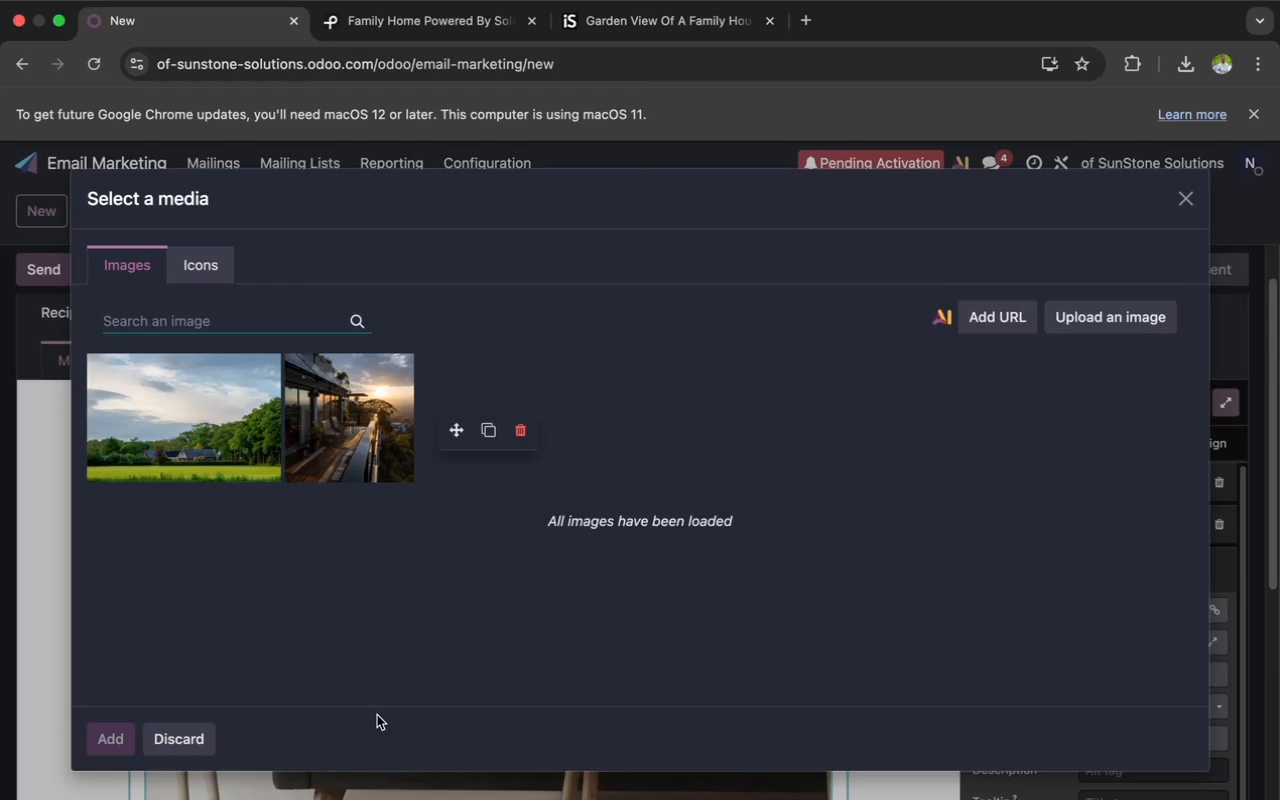 
type(Modern luxury home with roof)
 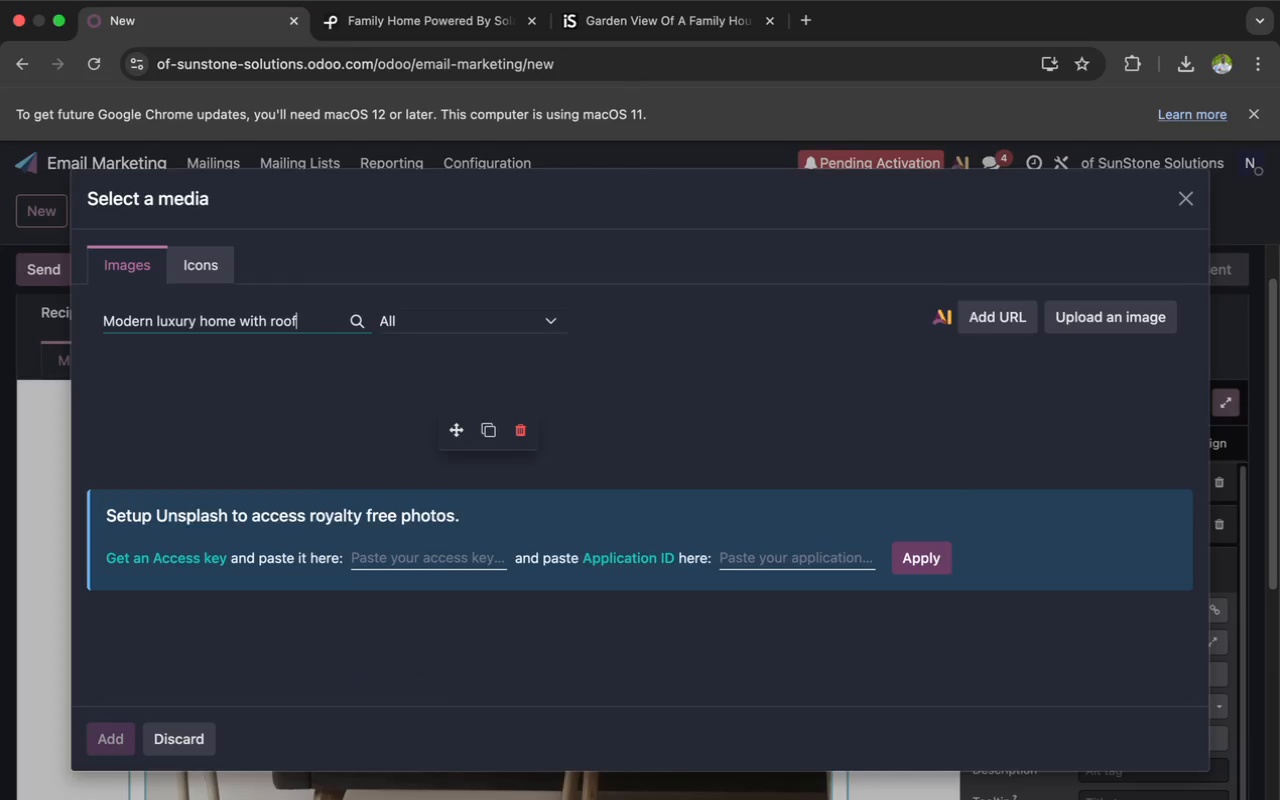 
type(top solar panels)
 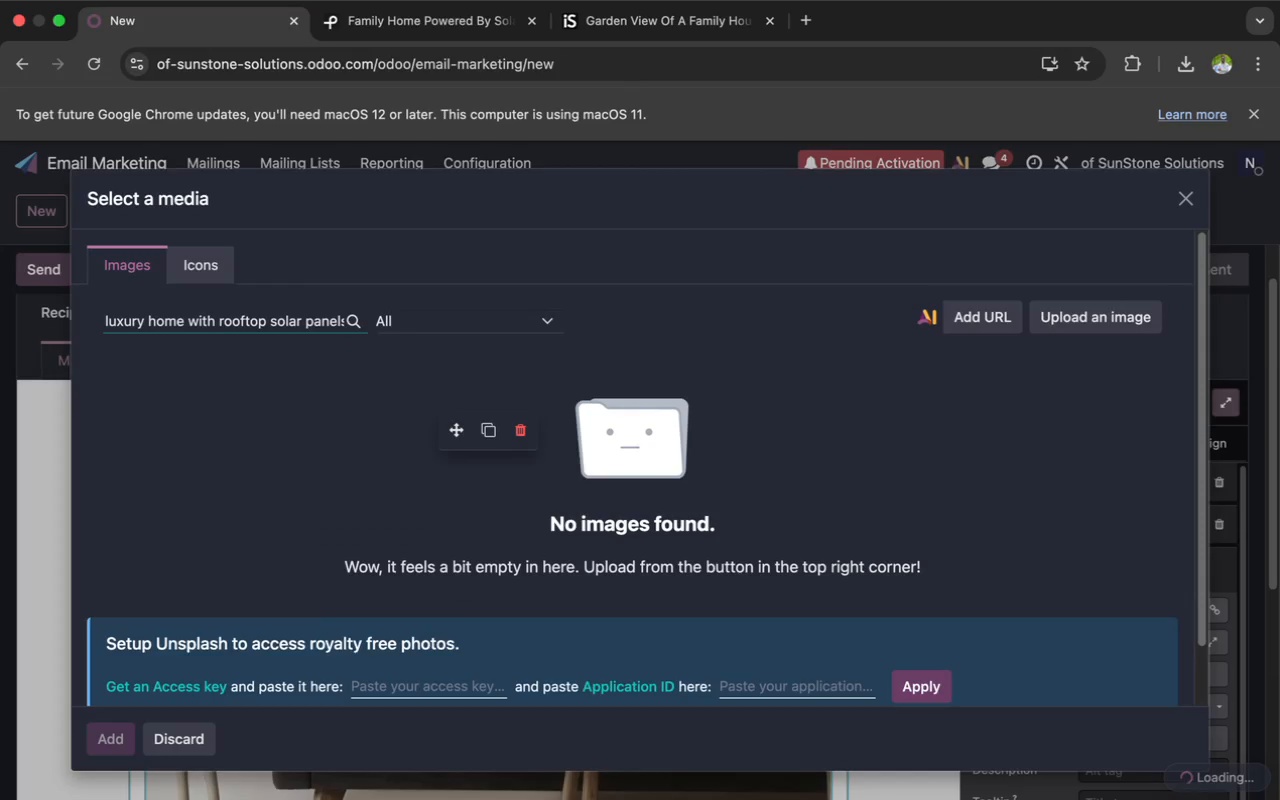 
type( and battery storage)
 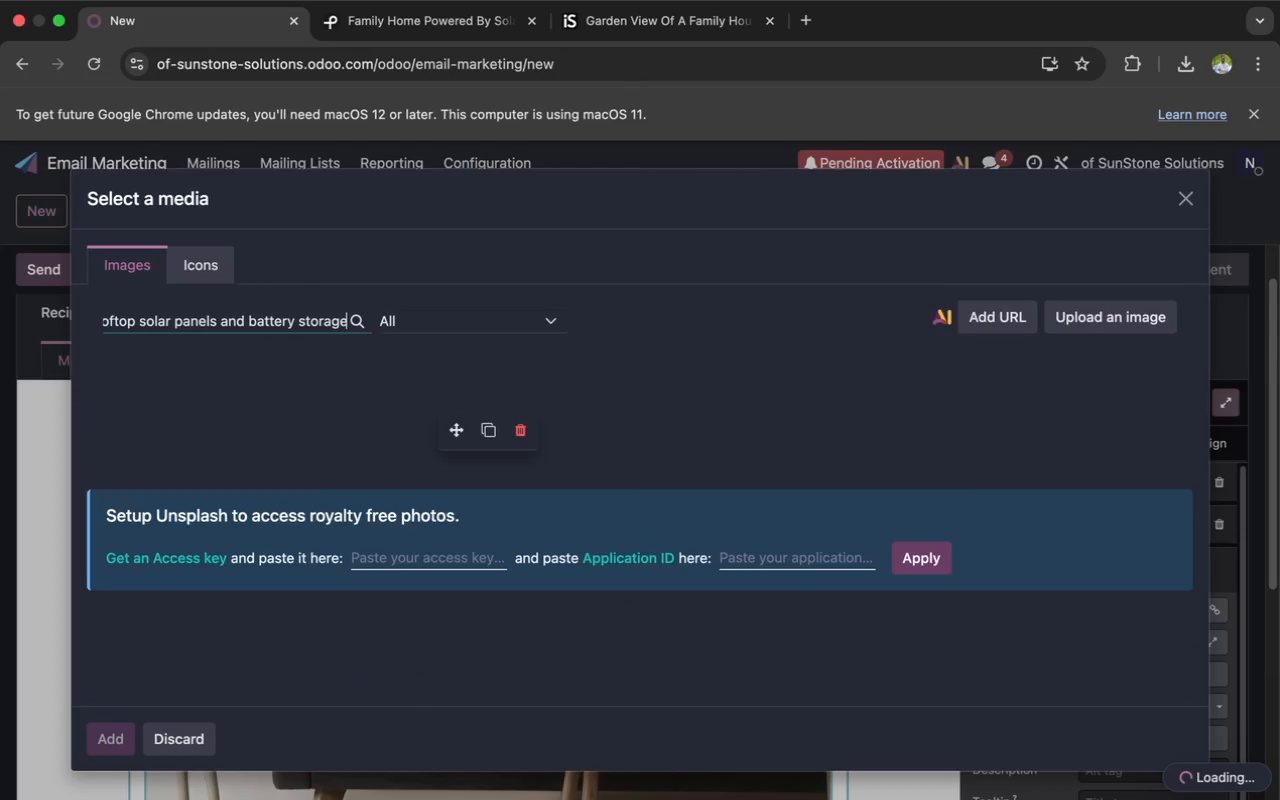 
key(Meta+A)
 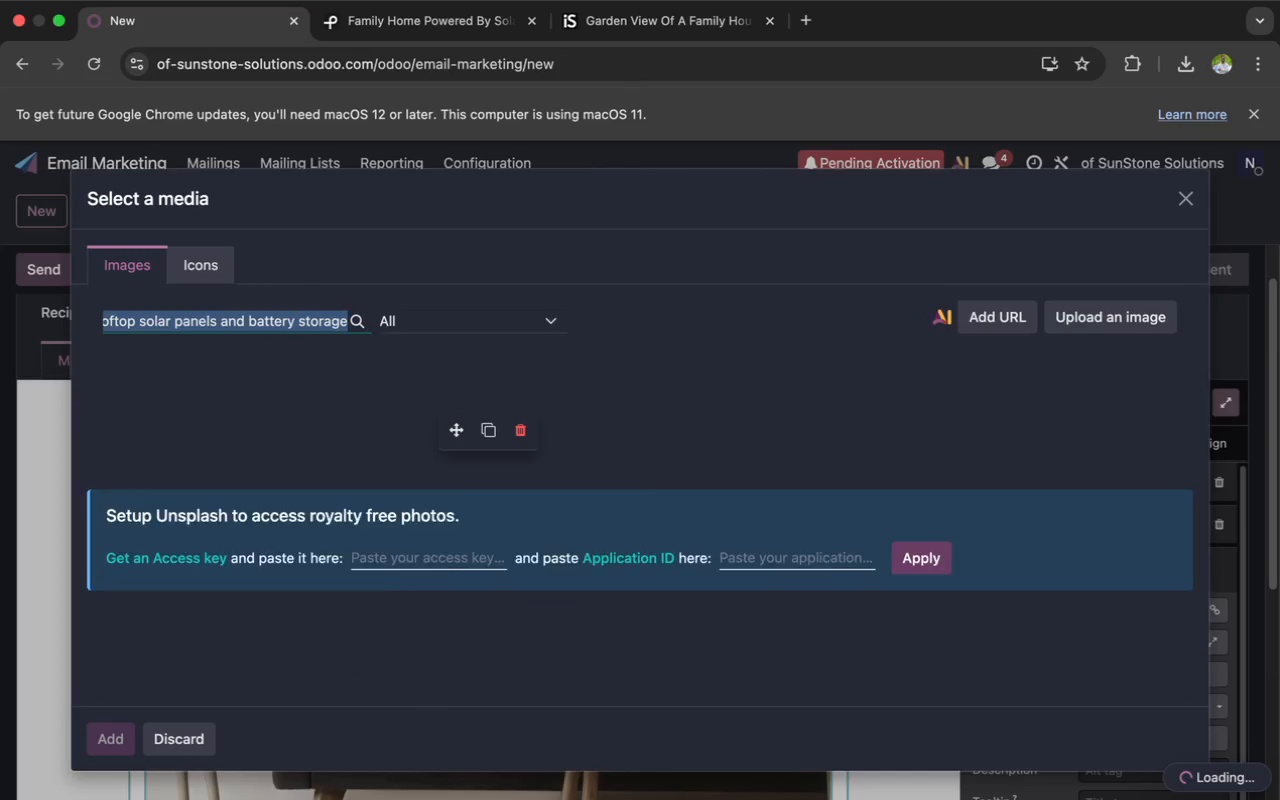 
key(Meta+X)
 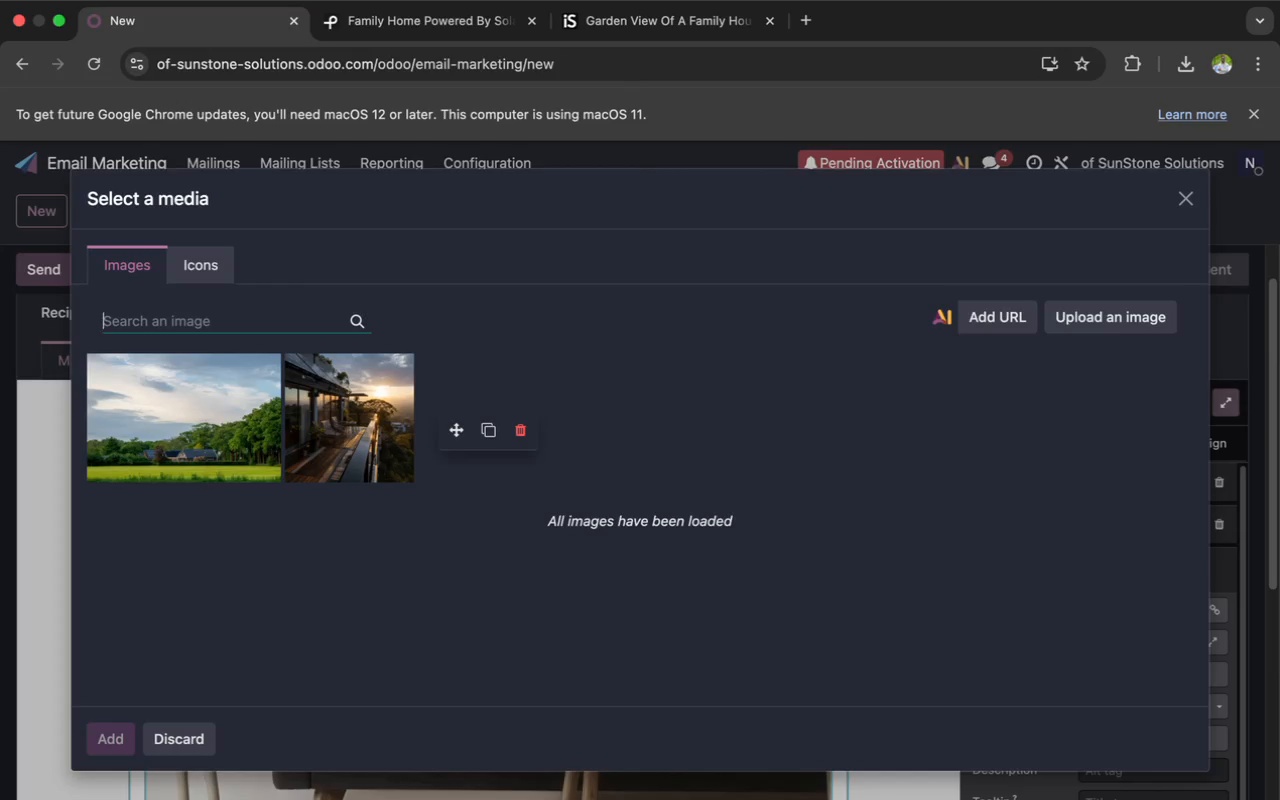 
wait(15.15)
 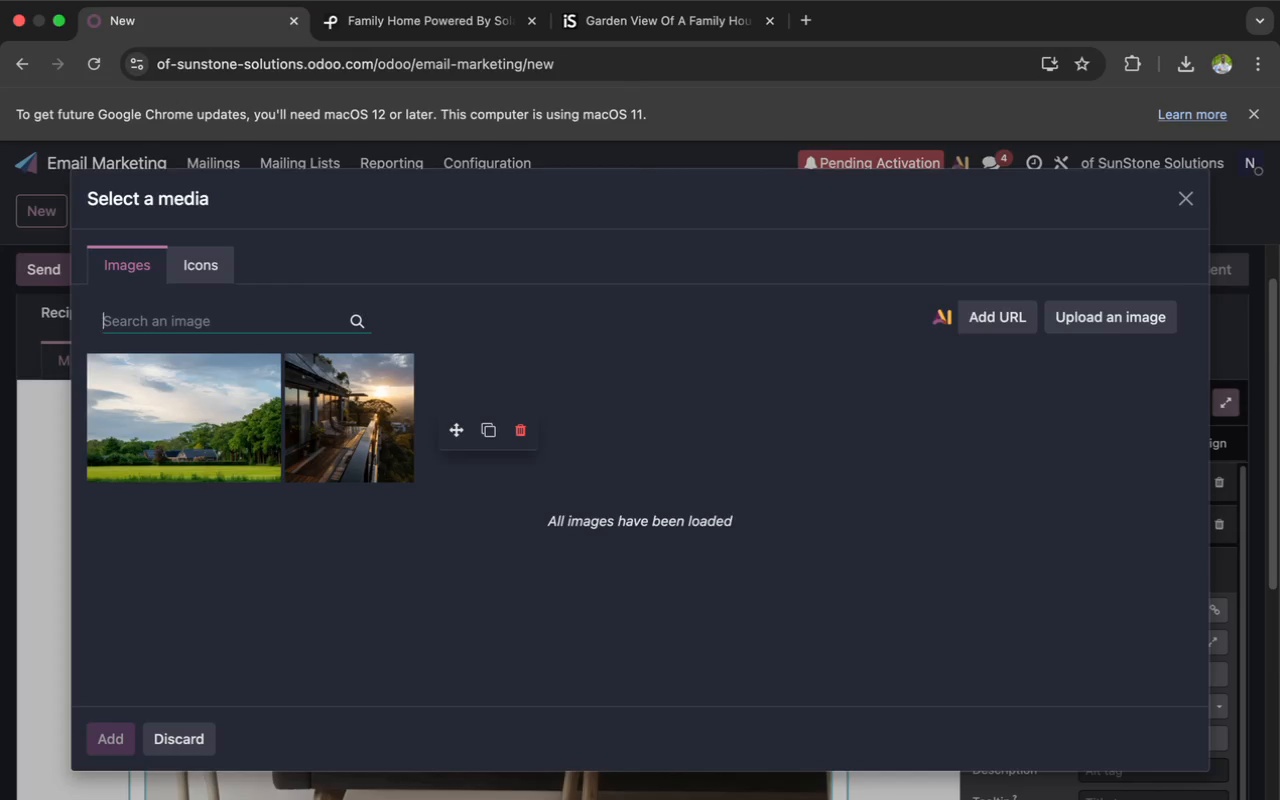 
left_click_drag(start_coordinate=[355, 591], to_coordinate=[0, 80])
 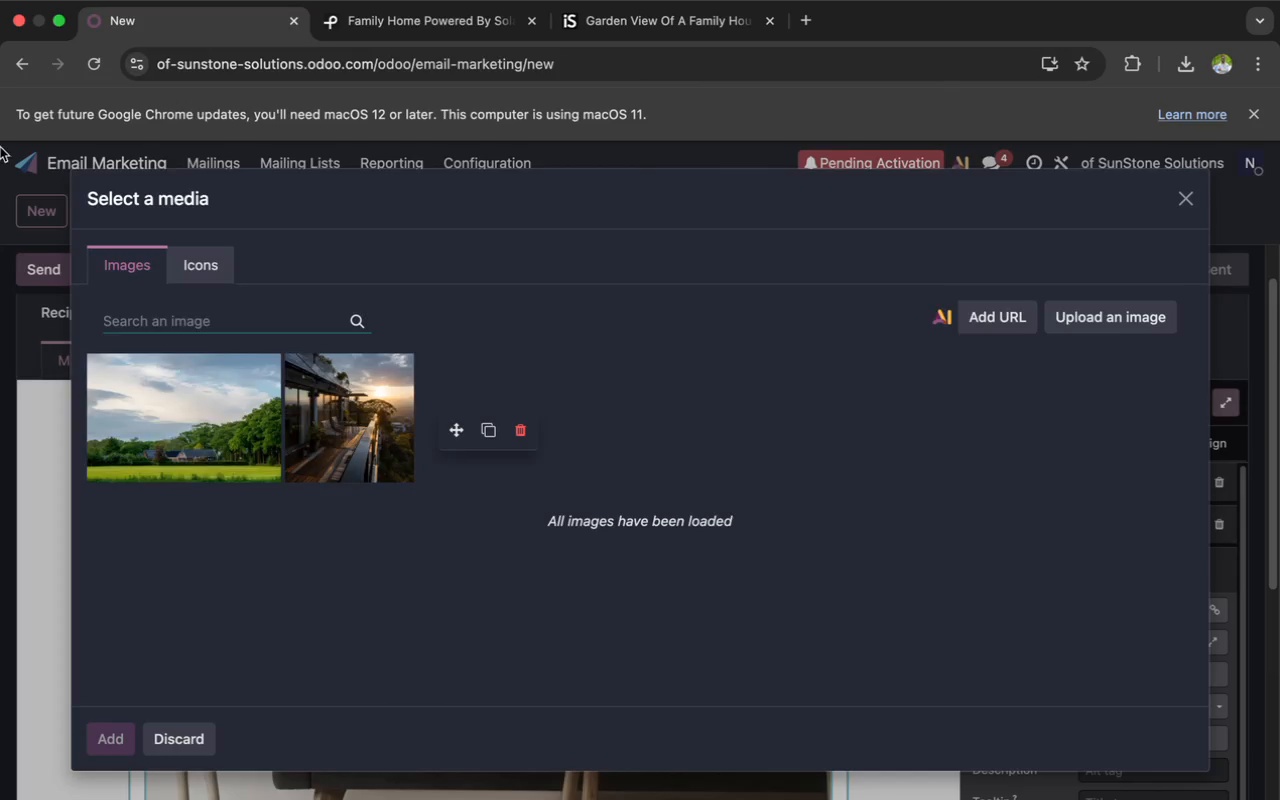 
left_click_drag(start_coordinate=[0, 81], to_coordinate=[1183, 799])
 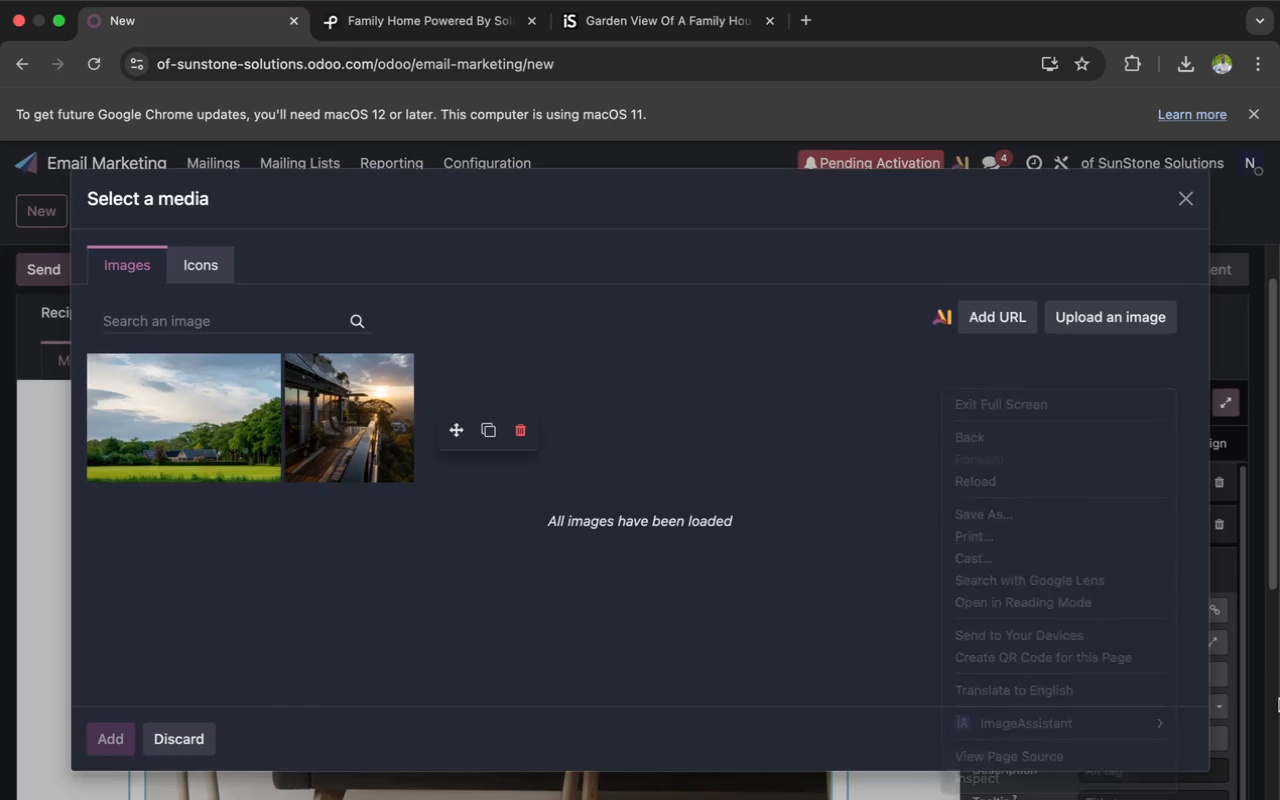 
wait(6.52)
 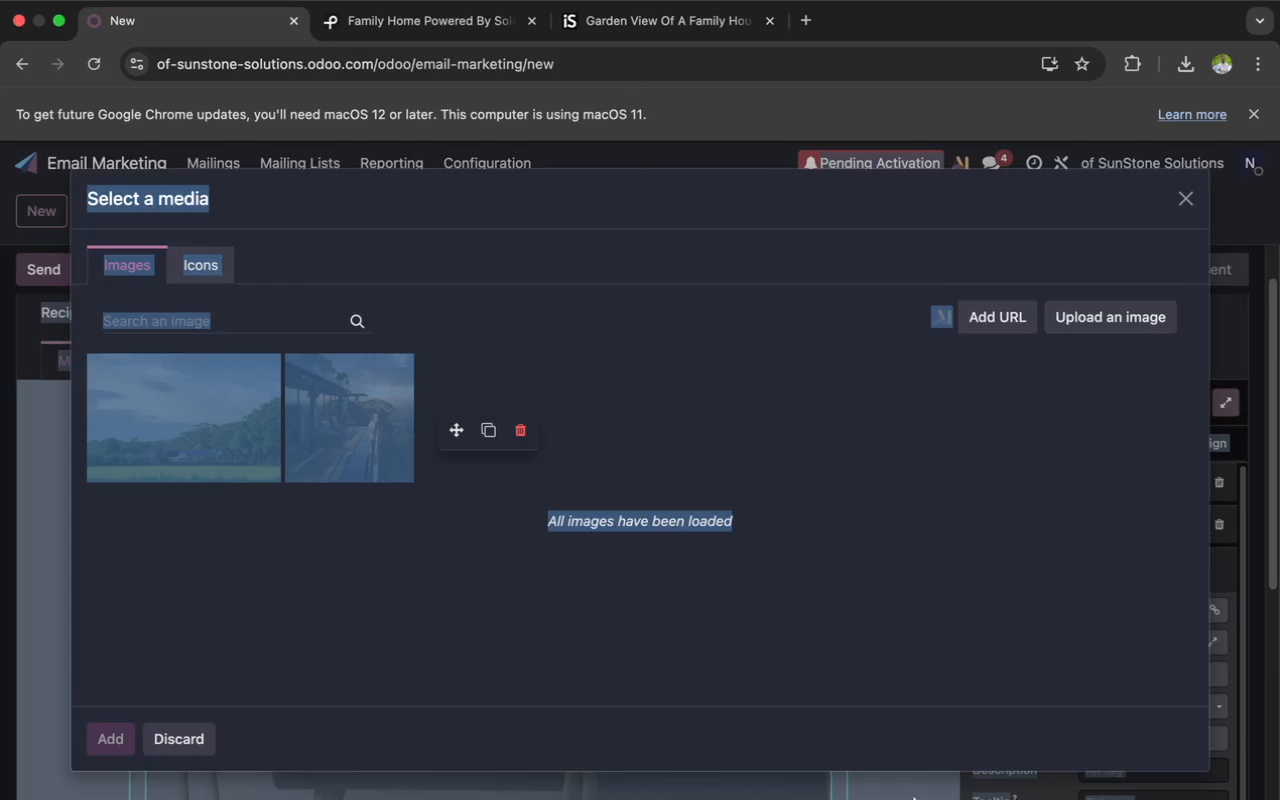 
scroll: coordinate [477, 232], scroll_direction: up, amount: 1.0
 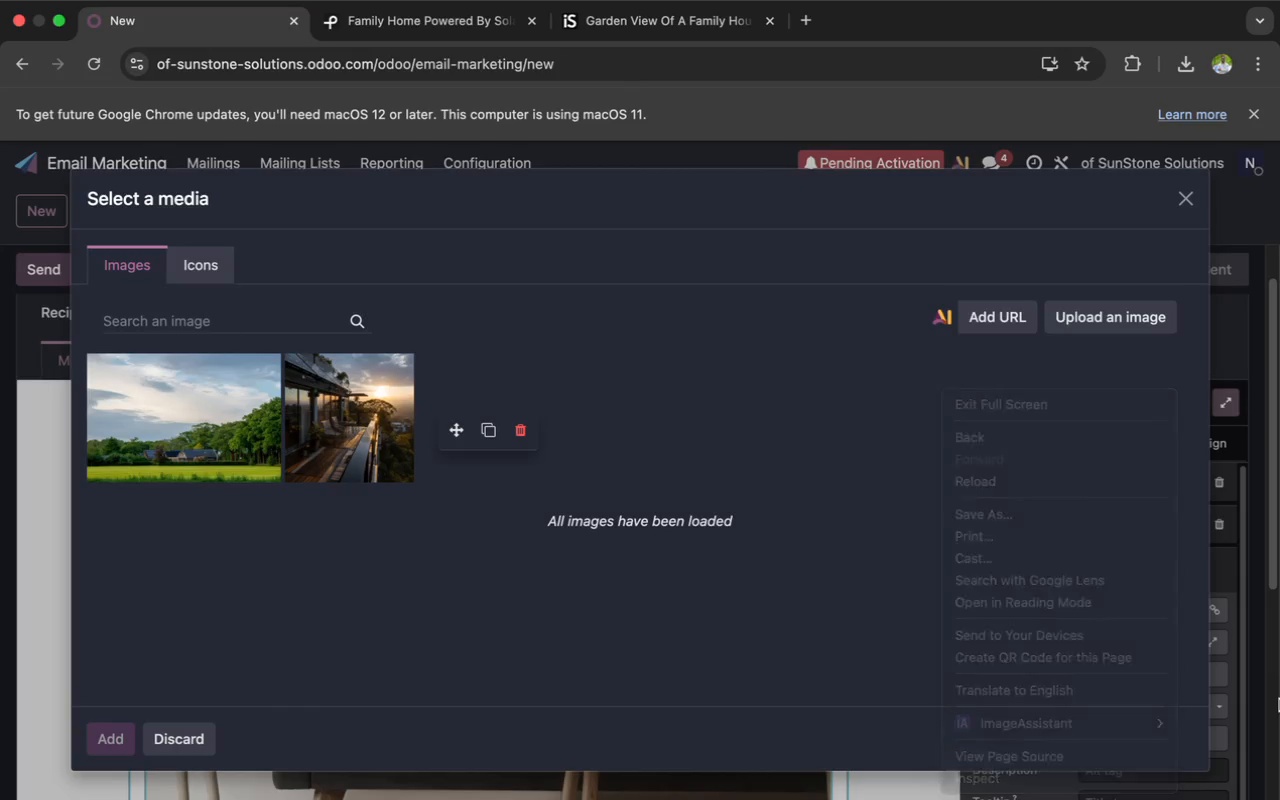 
wait(11.51)
 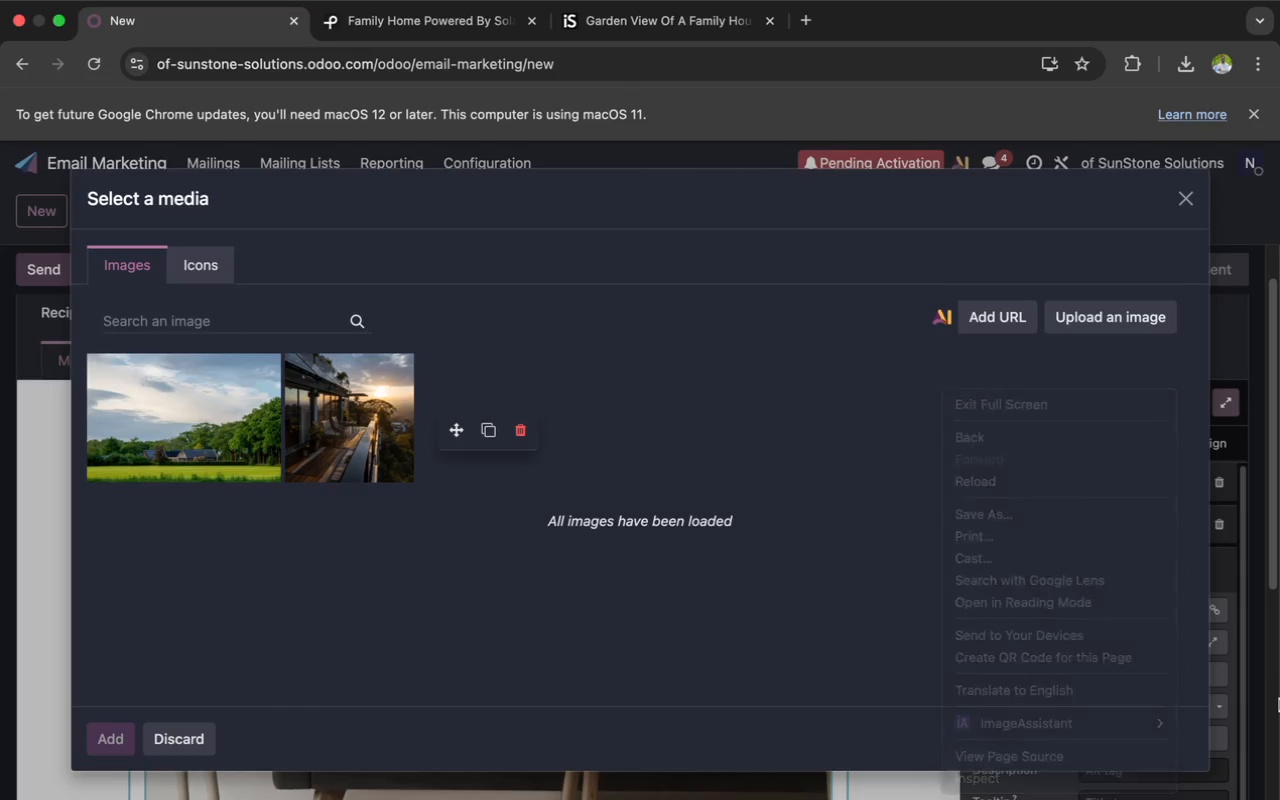 
left_click([458, 22])
 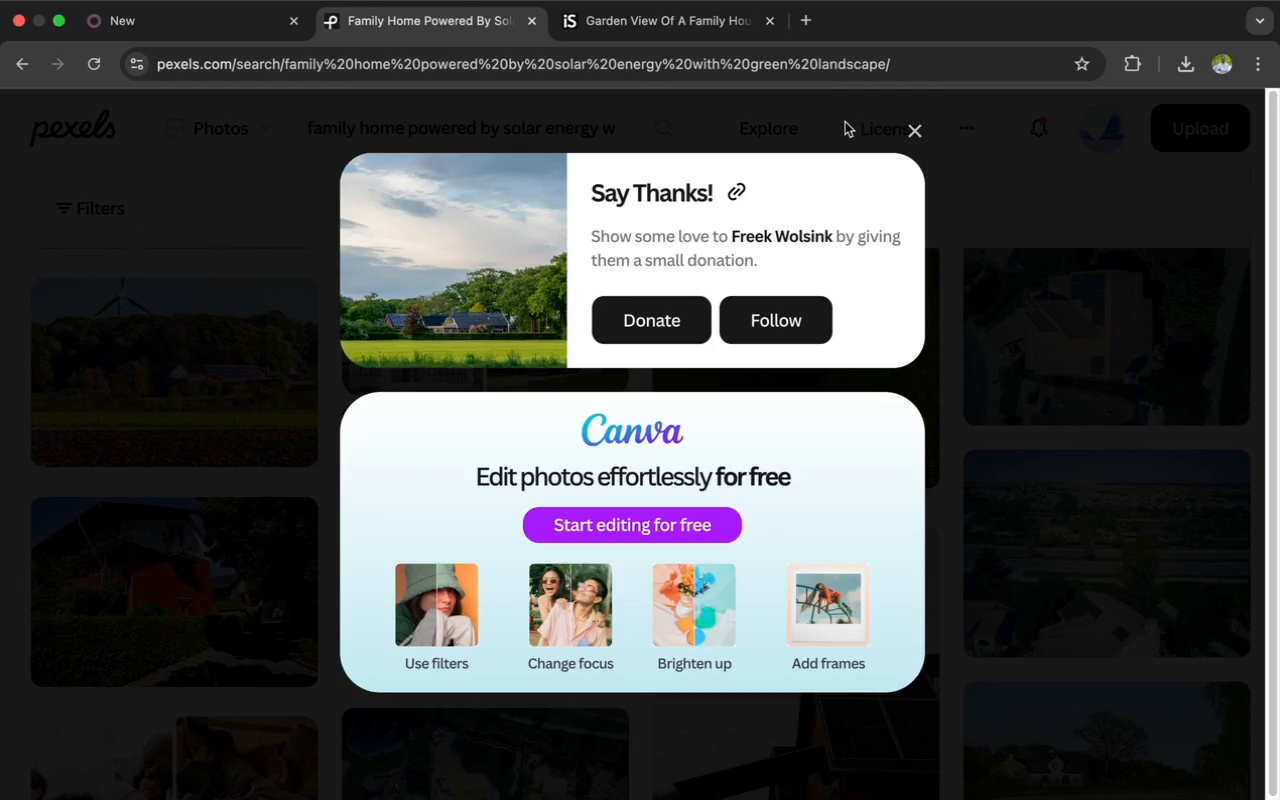 
left_click([915, 129])
 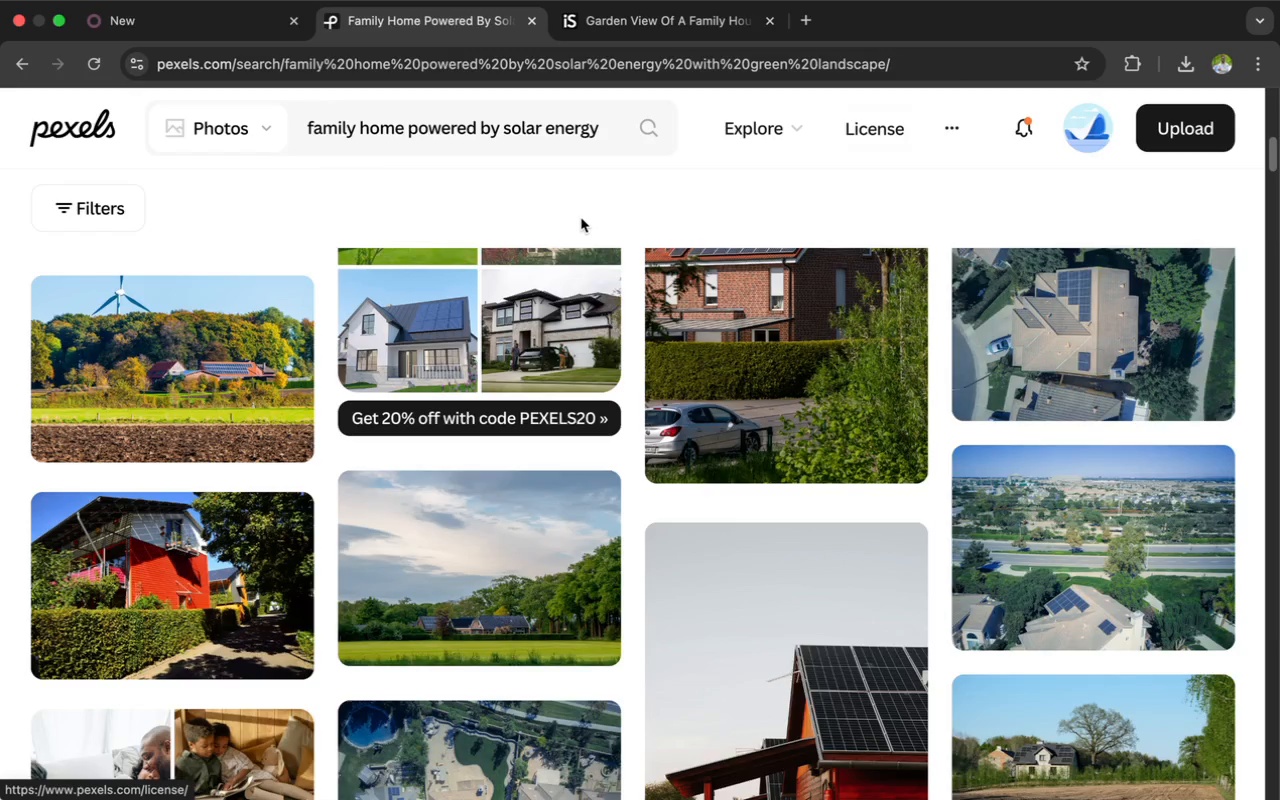 
scroll: coordinate [465, 254], scroll_direction: up, amount: 8.0
 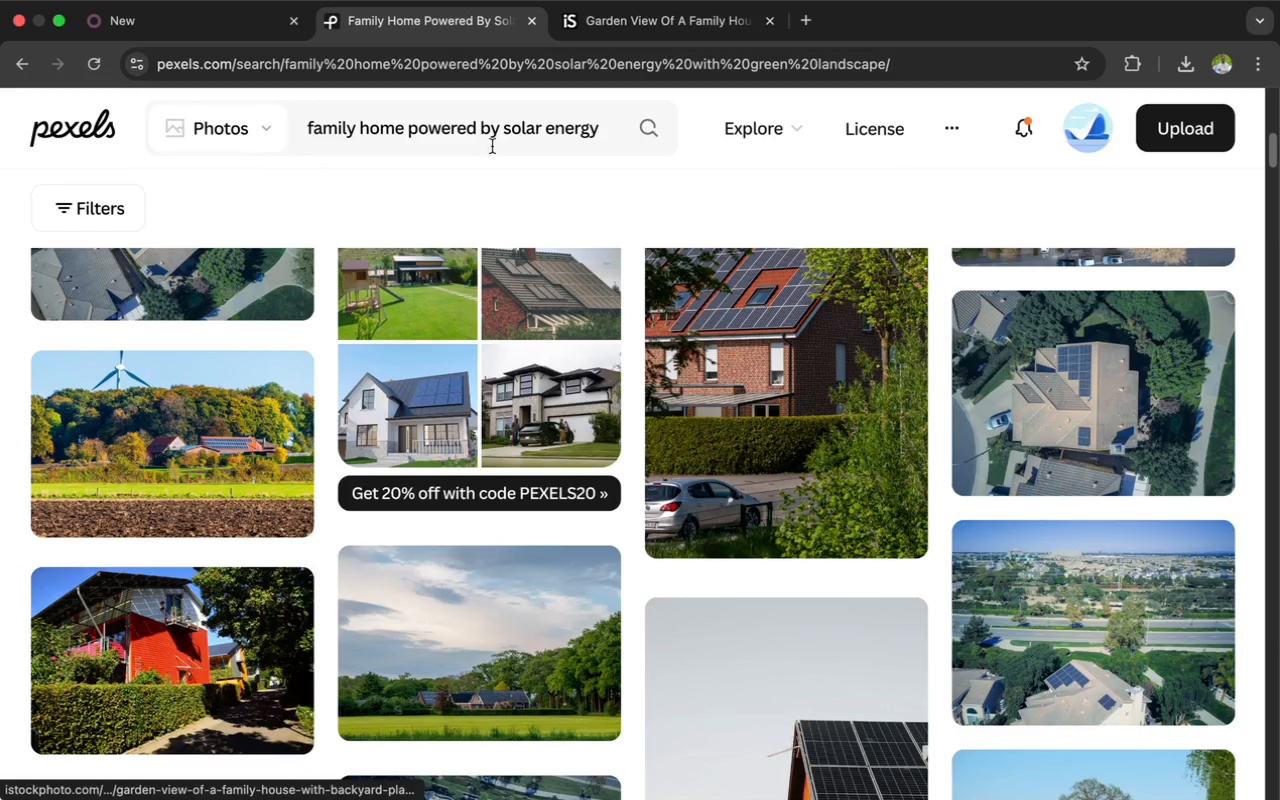 
left_click([506, 135])
 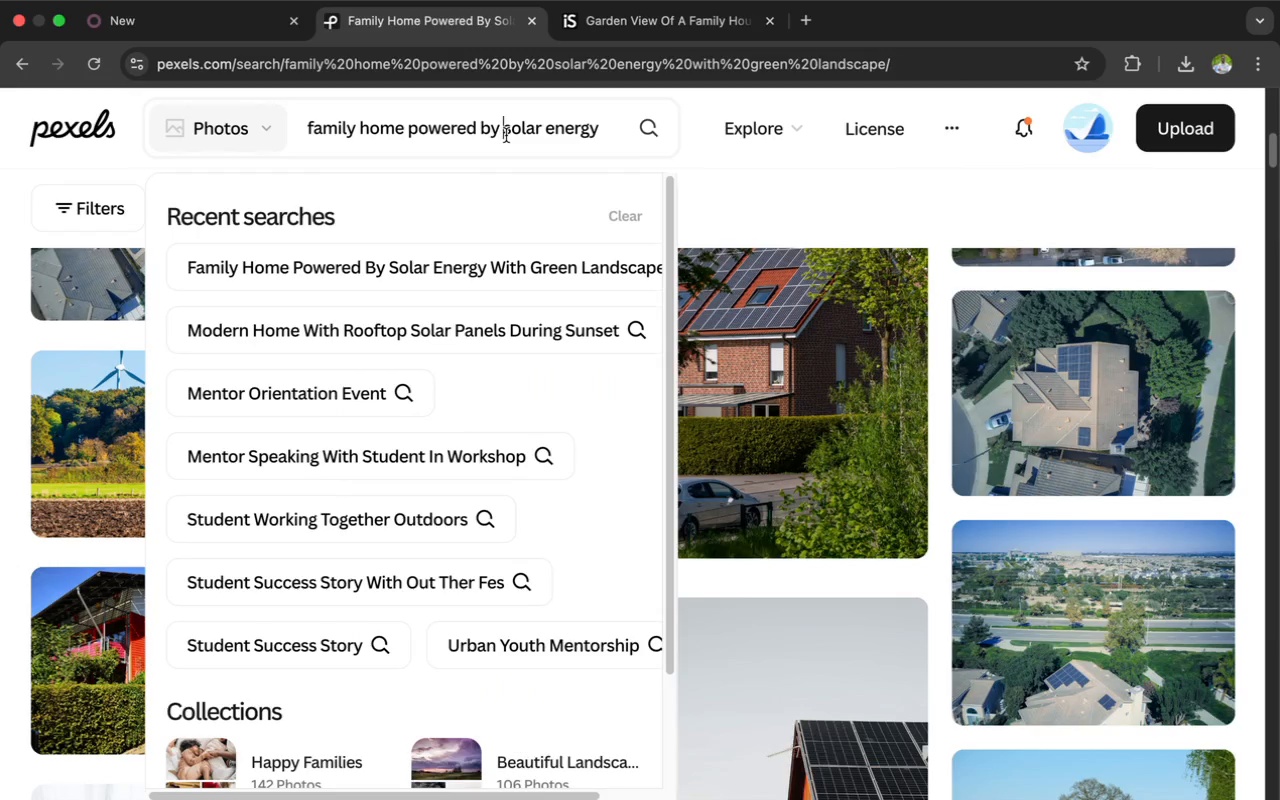 
key(Meta+A)
 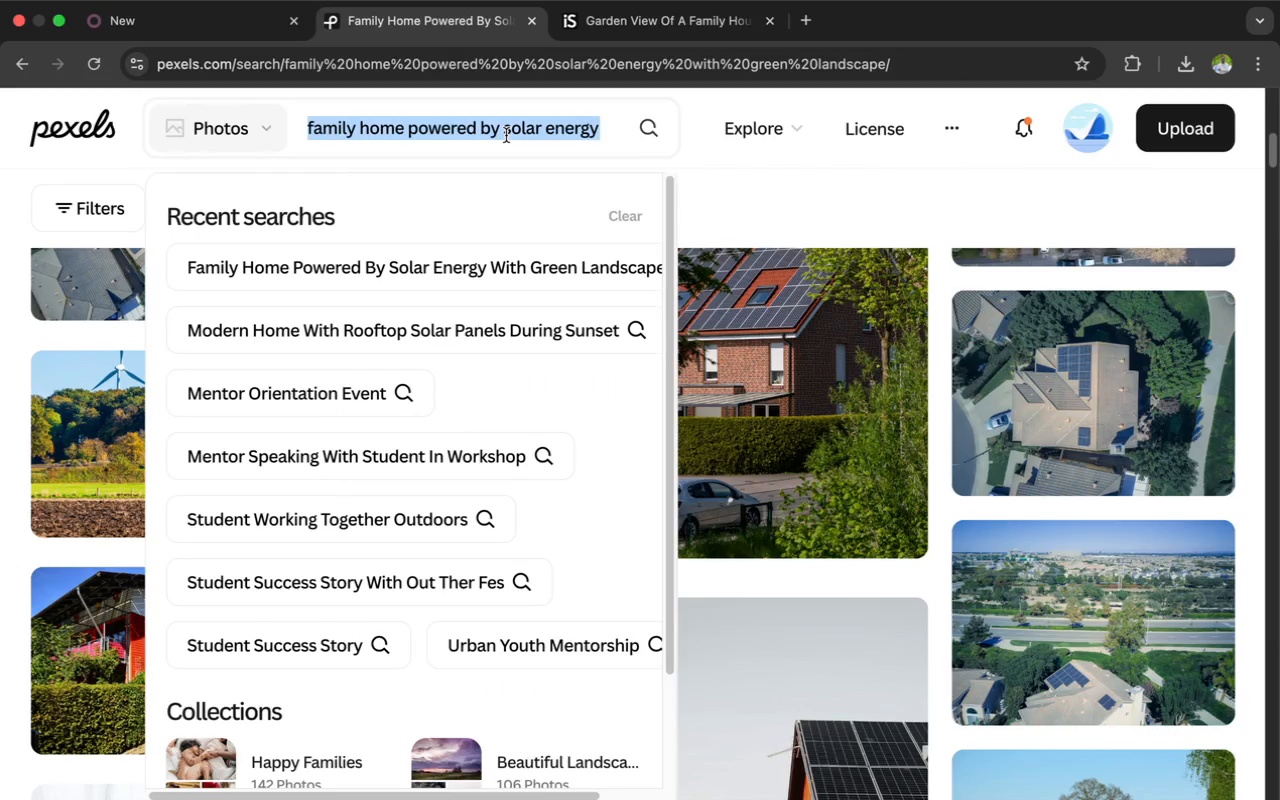 
key(Meta+V)
 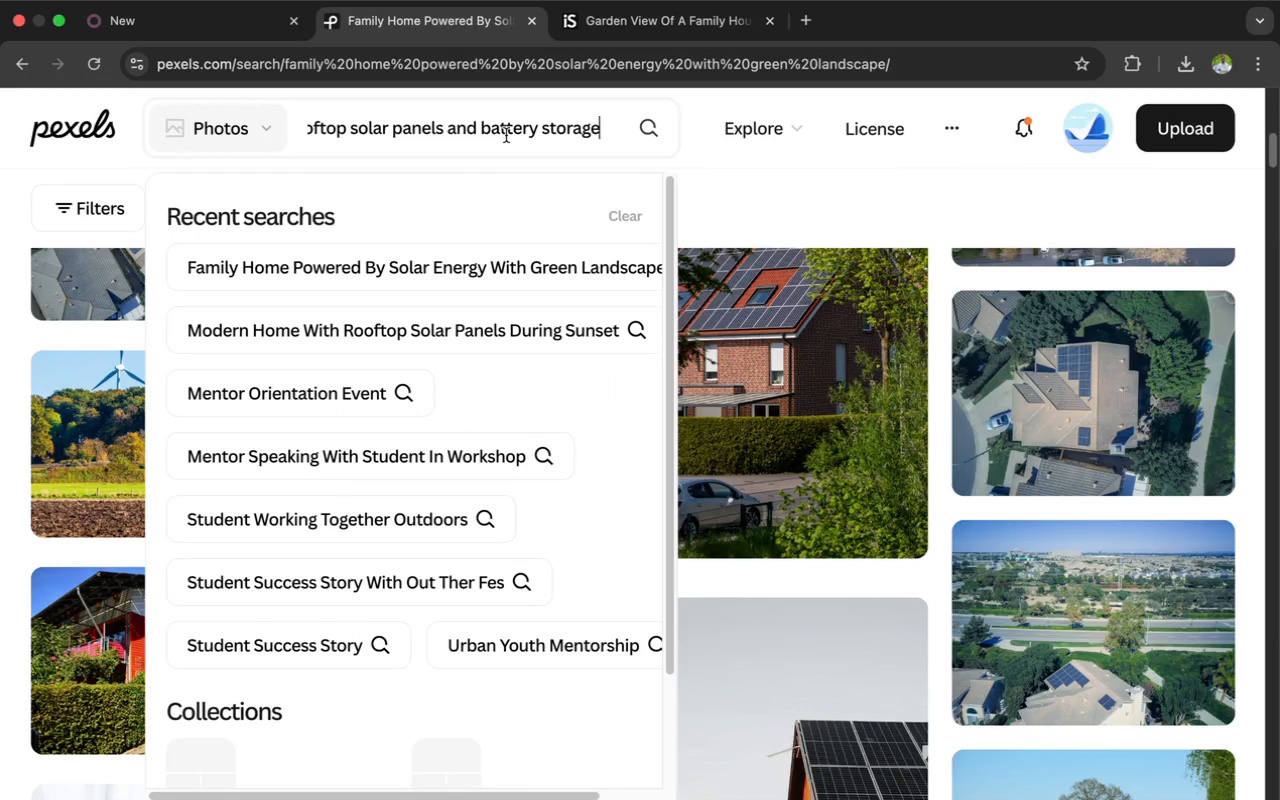 
key(Enter)
 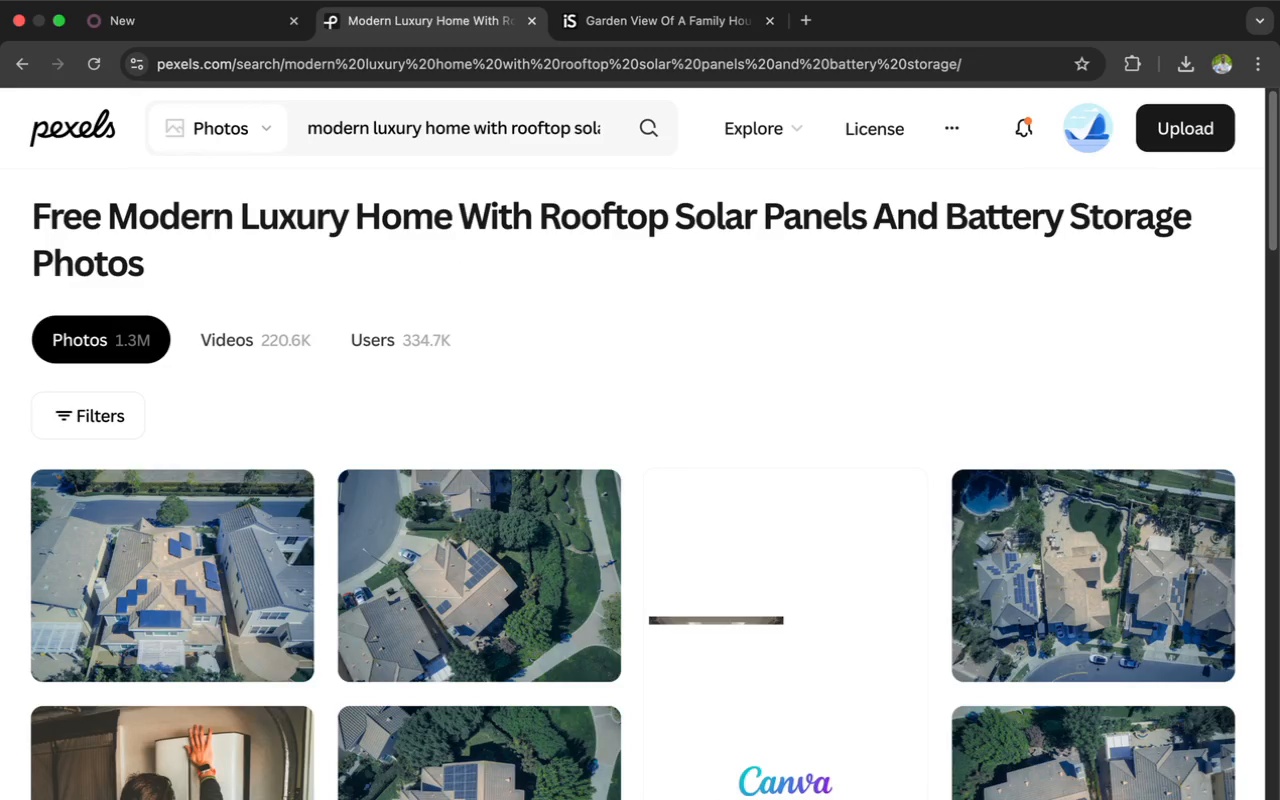 
wait(12.14)
 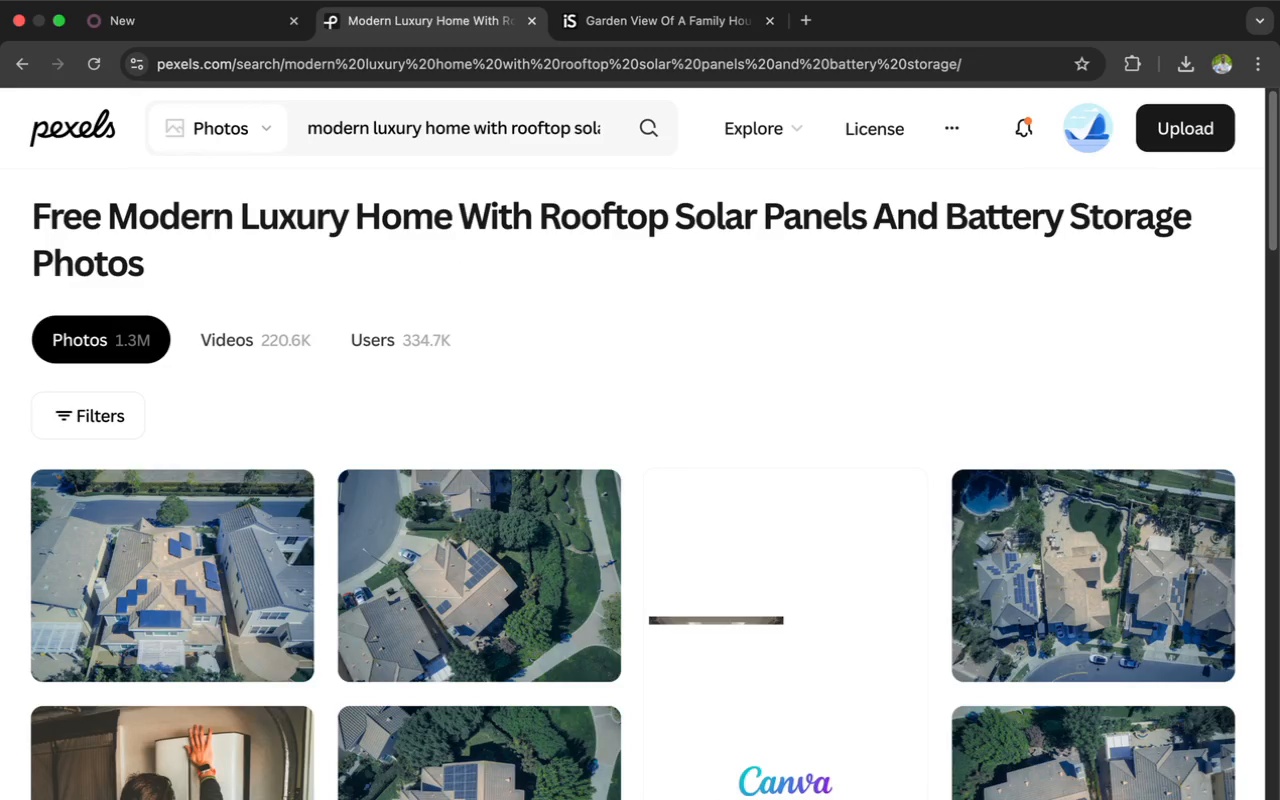 
scroll: coordinate [506, 135], scroll_direction: down, amount: 87.0
 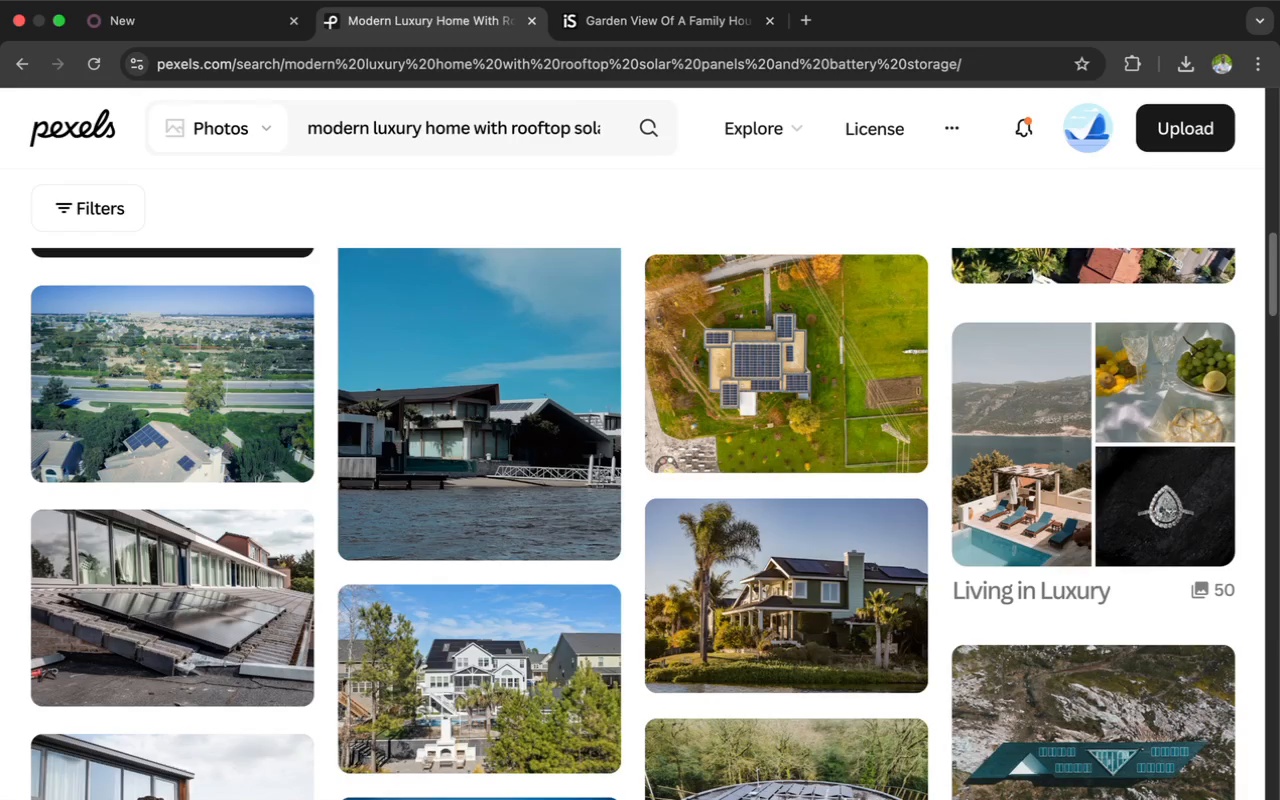 
wait(5.87)
 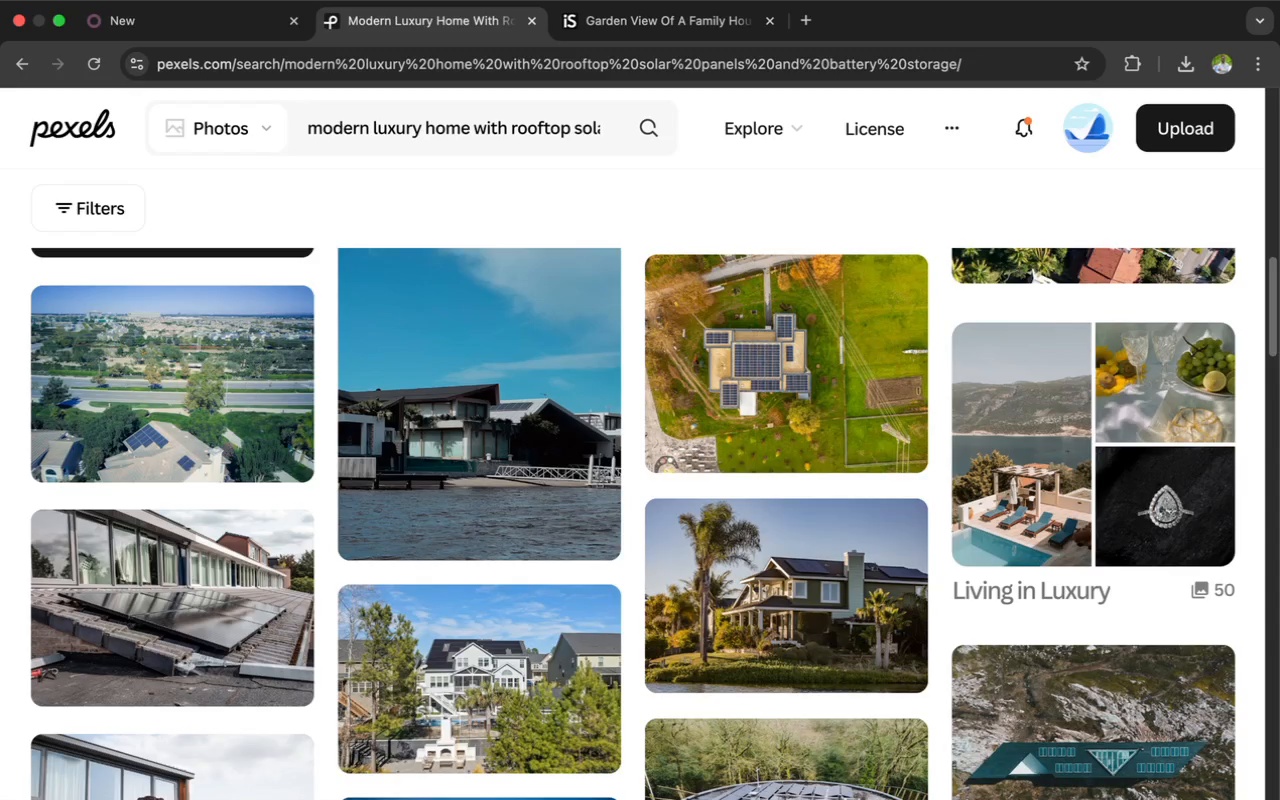 
scroll: coordinate [668, 407], scroll_direction: down, amount: 47.0
 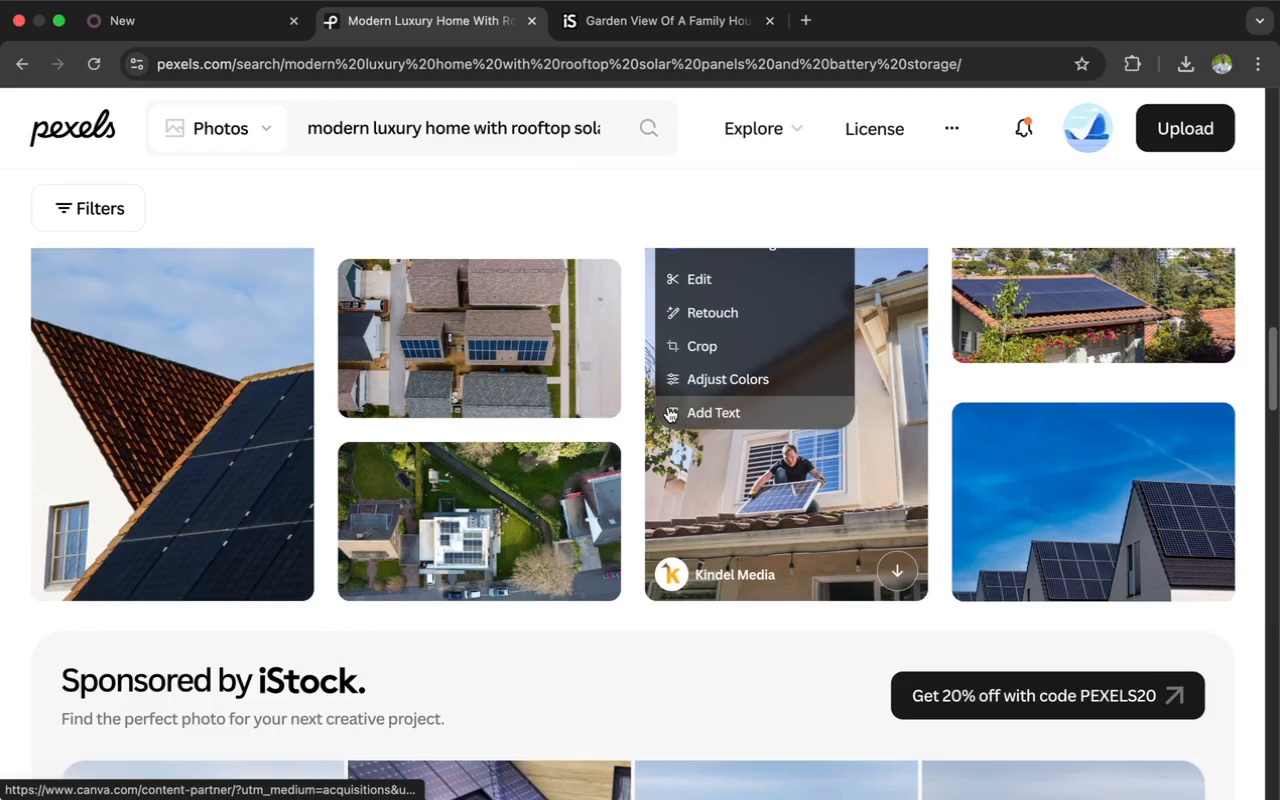 
scroll: coordinate [668, 407], scroll_direction: down, amount: 48.0
 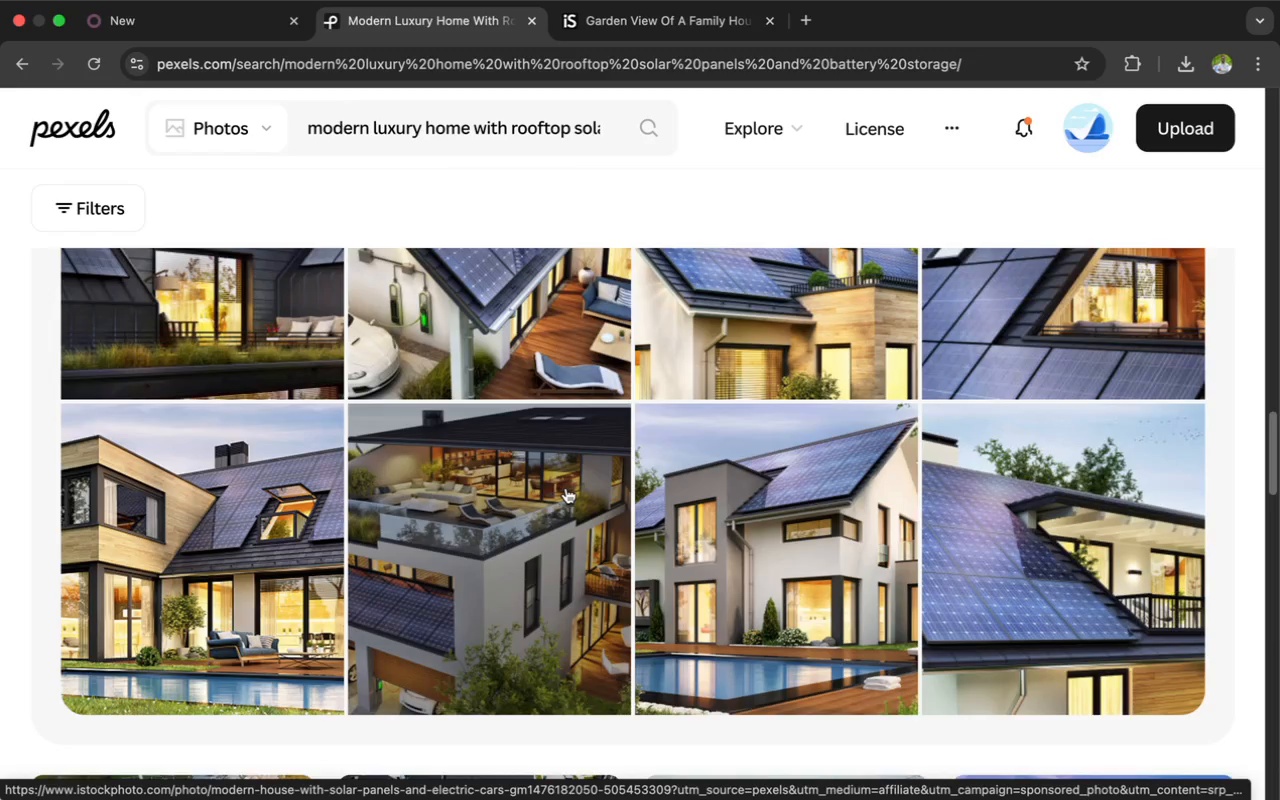 
wait(6.44)
 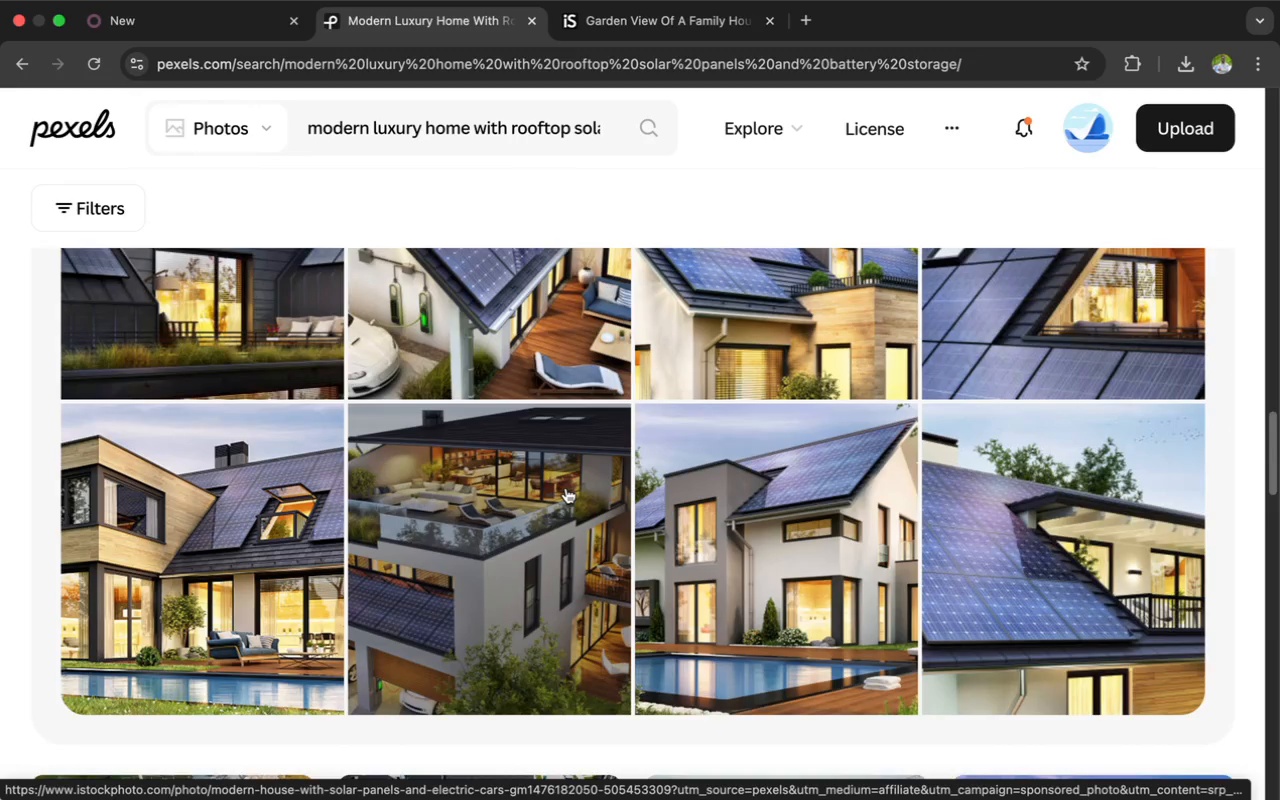 
scroll: coordinate [663, 496], scroll_direction: down, amount: 2.0
 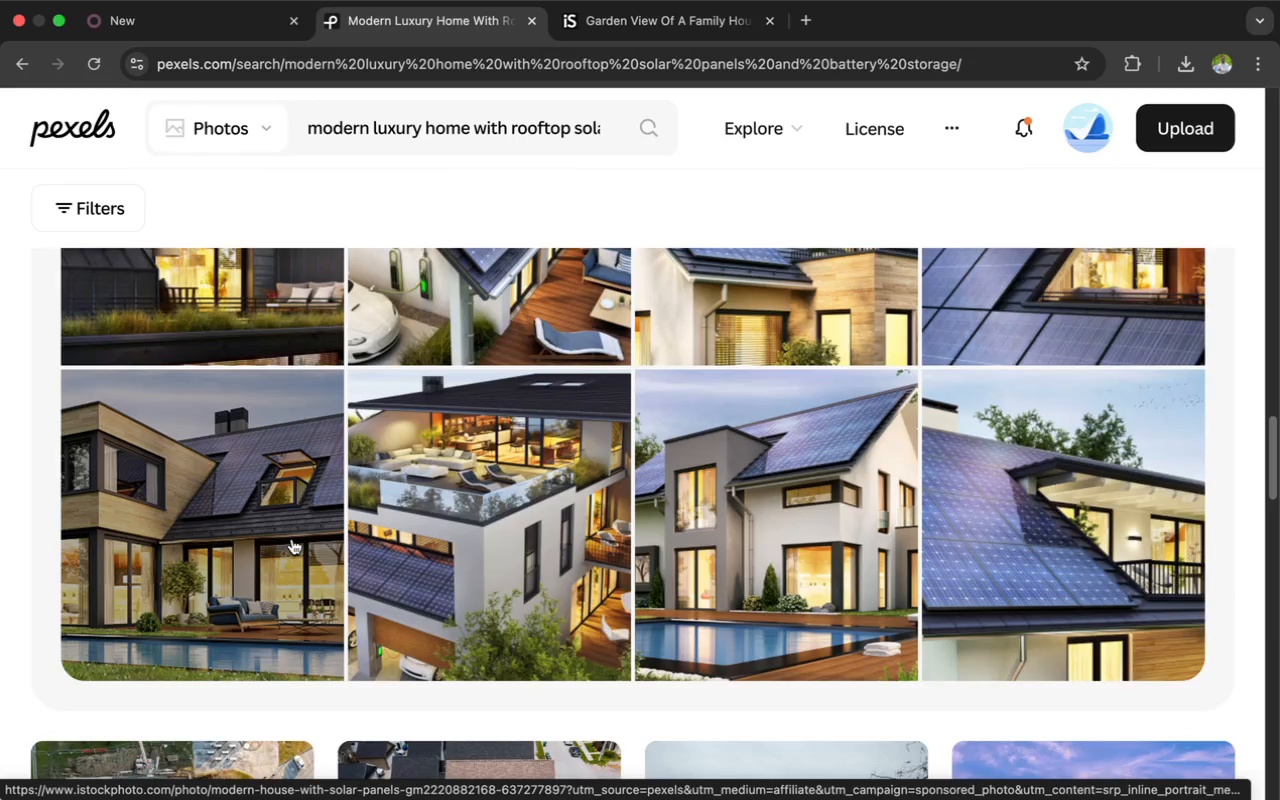 
left_click([292, 540])
 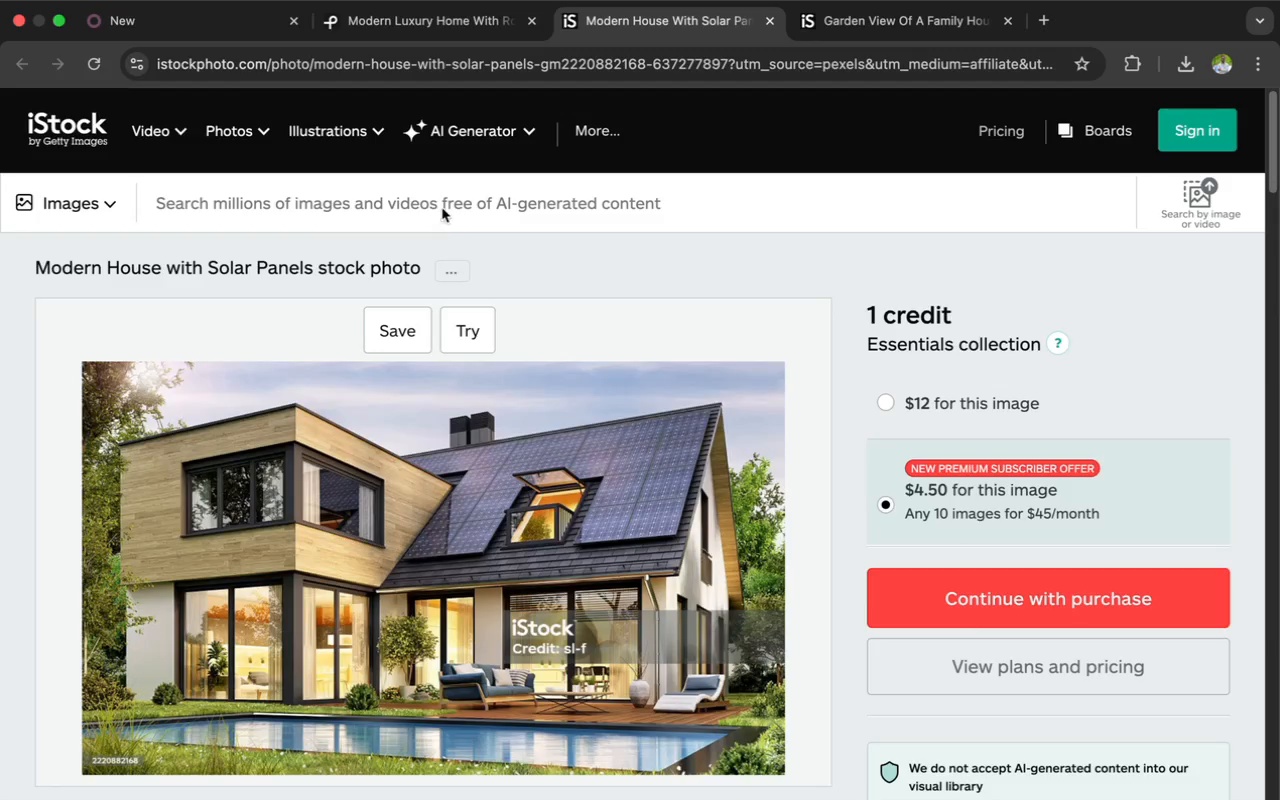 
wait(7.1)
 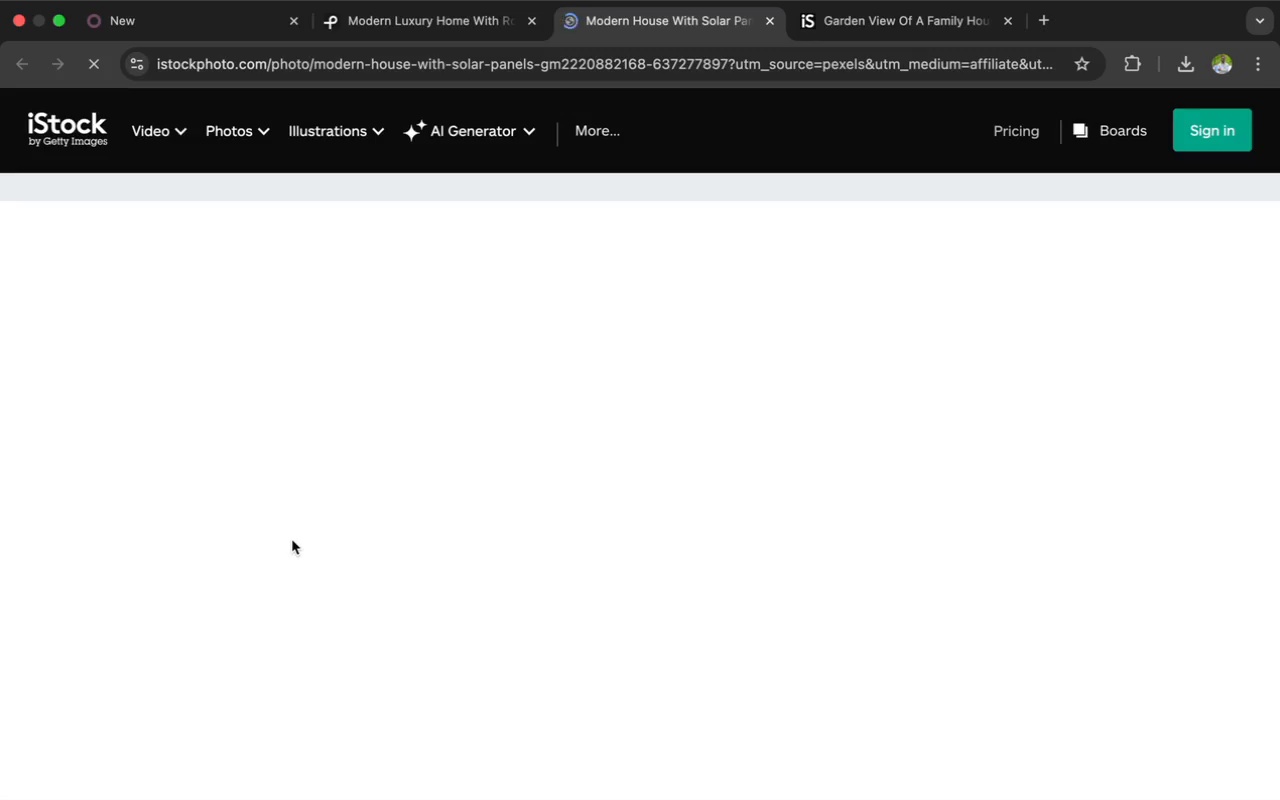 
left_click([408, 17])
 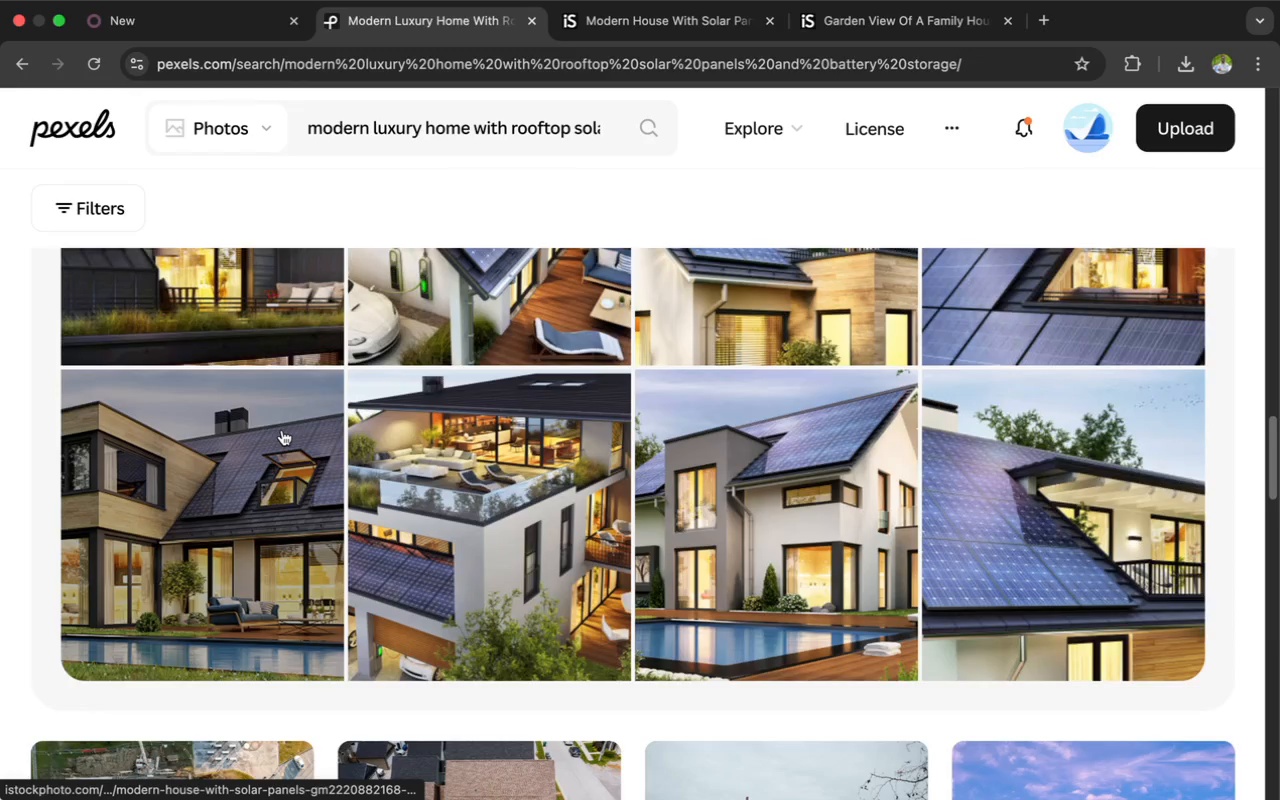 
scroll: coordinate [282, 430], scroll_direction: up, amount: 15.0
 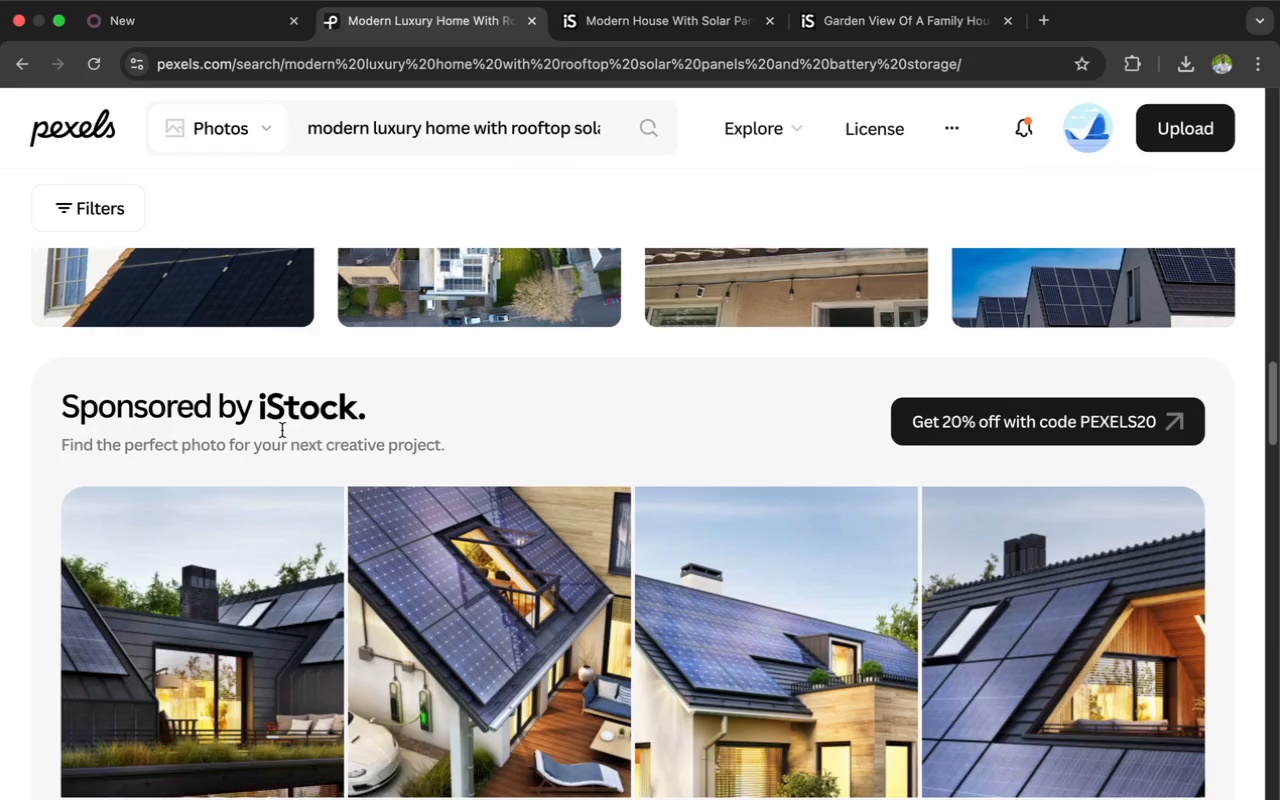 
scroll: coordinate [288, 511], scroll_direction: down, amount: 60.0
 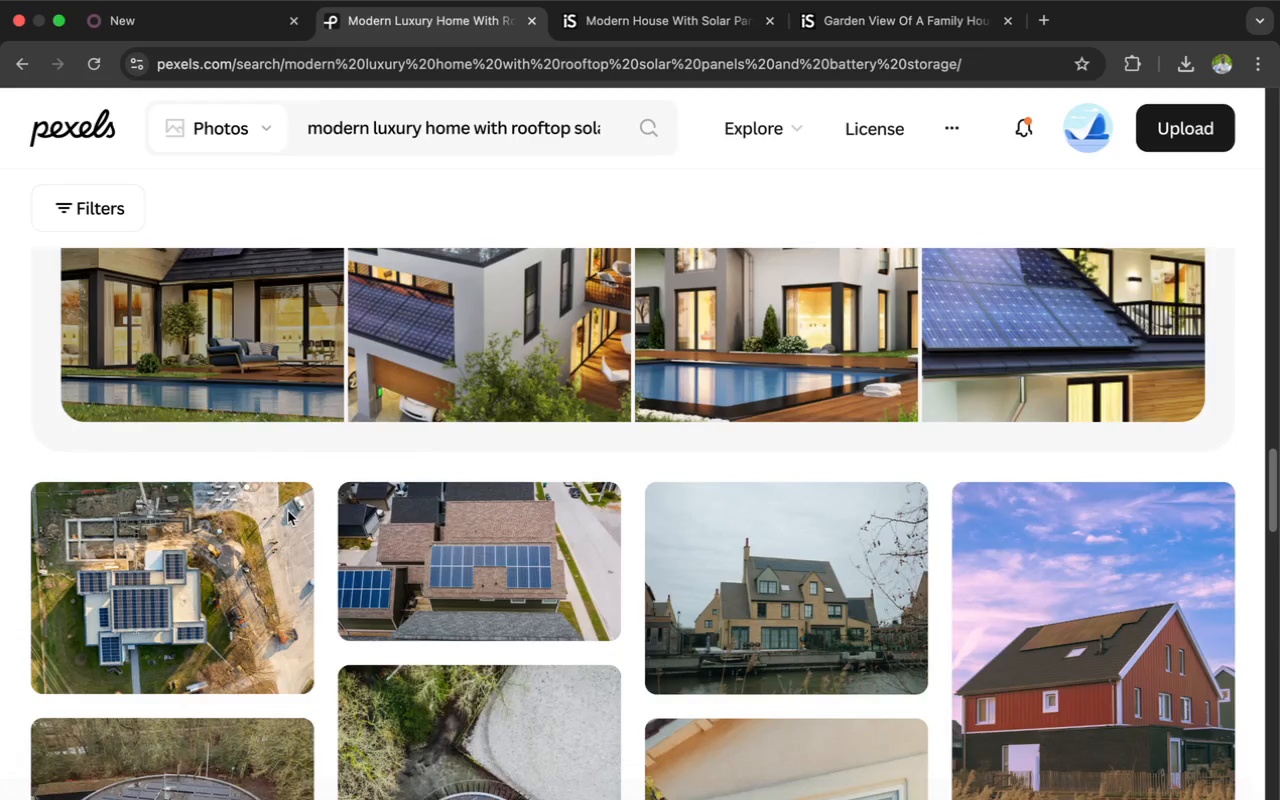 
scroll: coordinate [288, 511], scroll_direction: none, amount: 0.0
 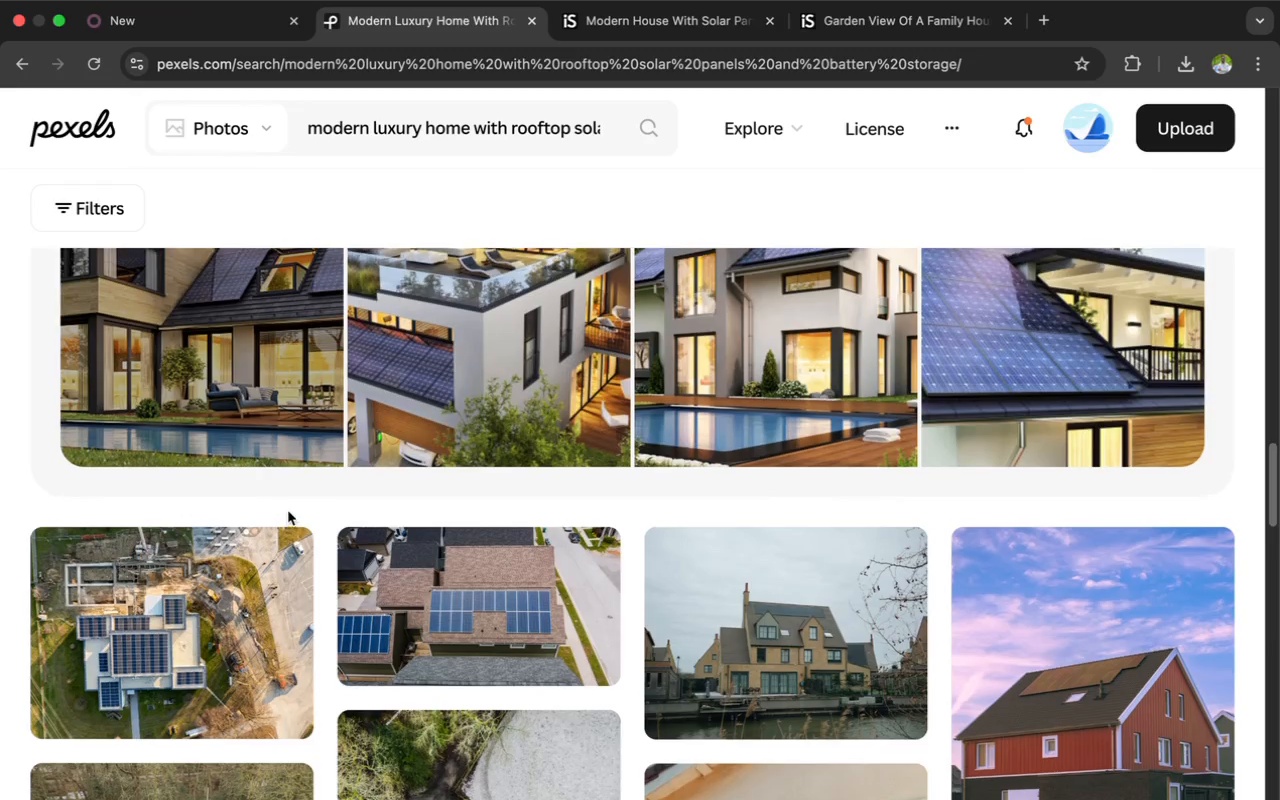 
scroll: coordinate [288, 511], scroll_direction: up, amount: 1.0
 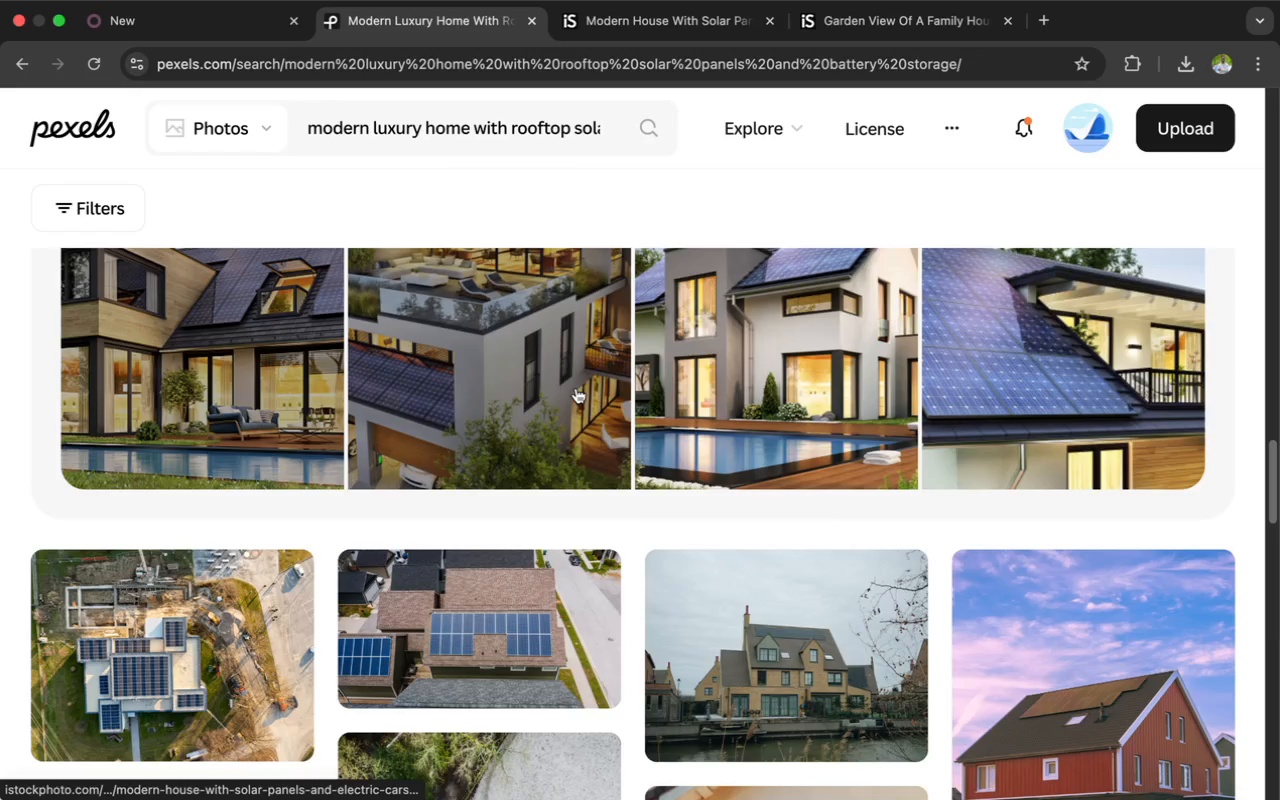 
scroll: coordinate [791, 657], scroll_direction: down, amount: 50.0
 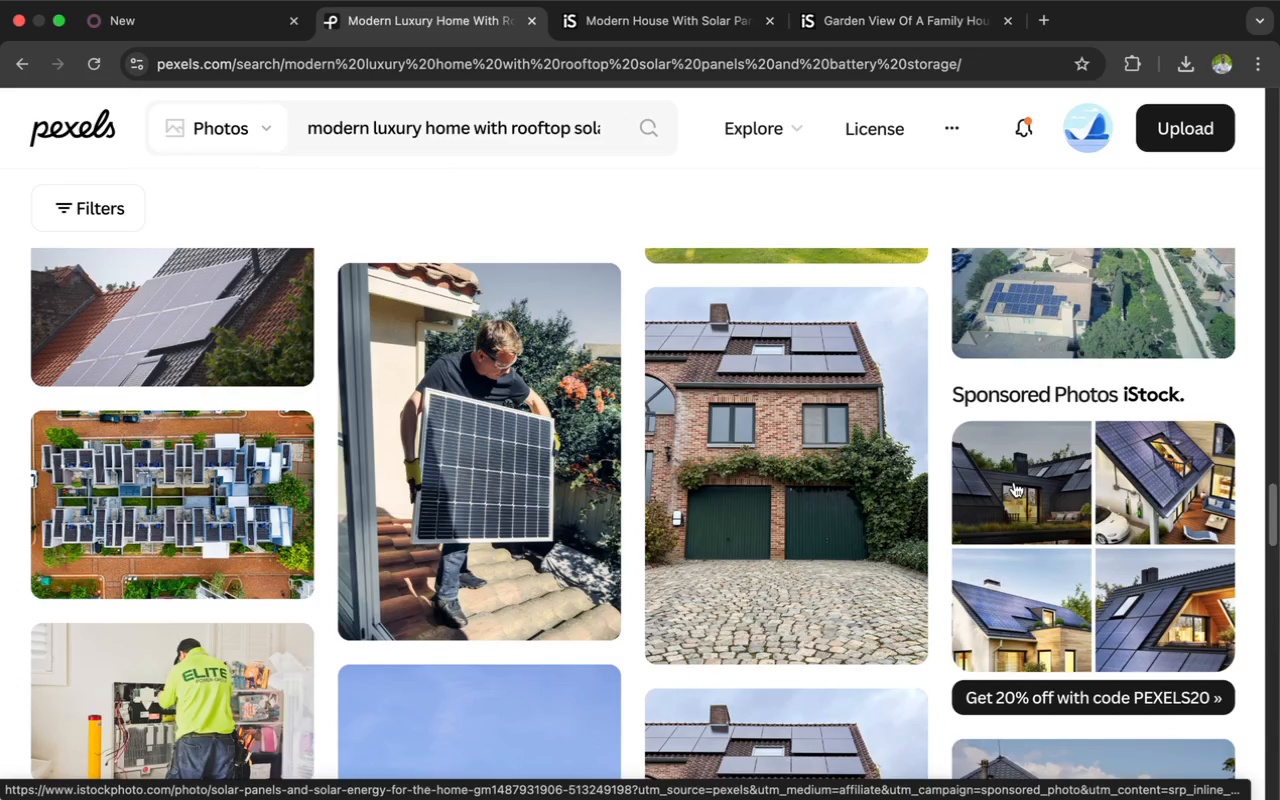 
wait(5.22)
 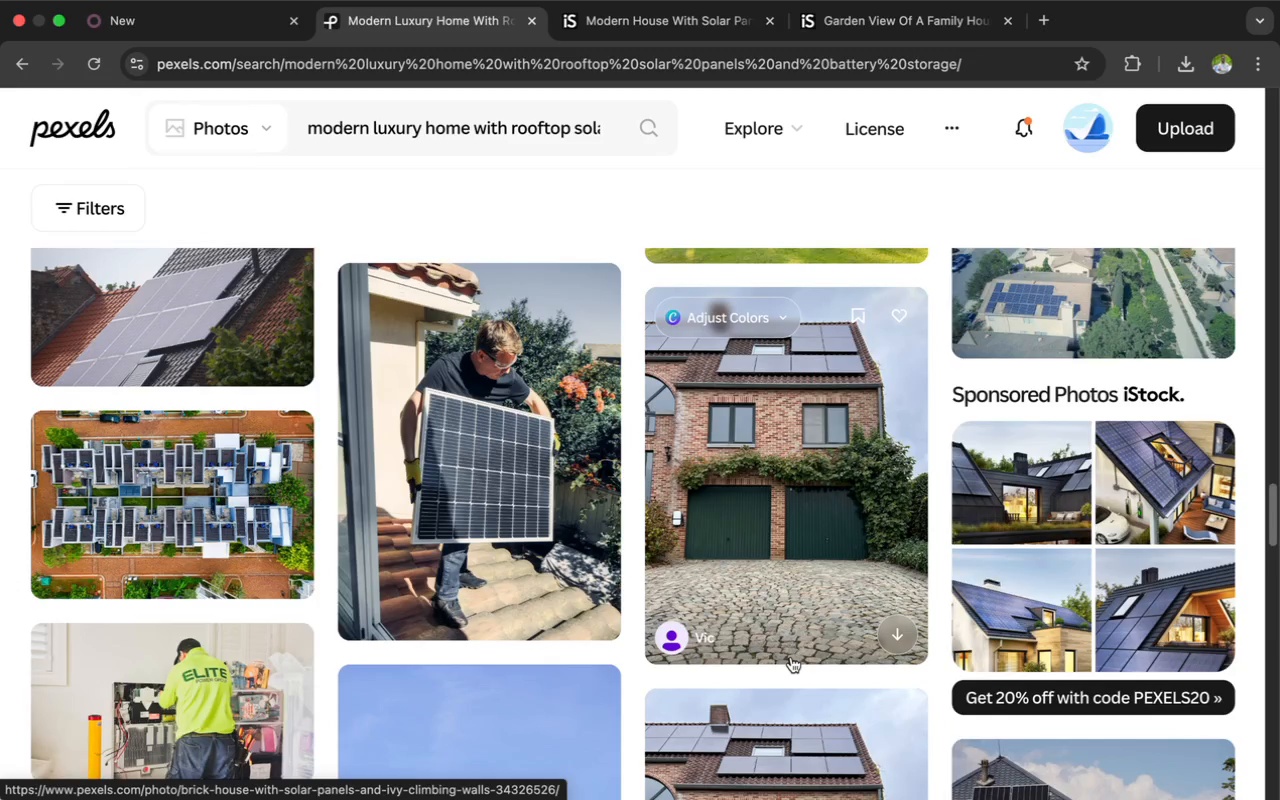 
scroll: coordinate [892, 665], scroll_direction: down, amount: 91.0
 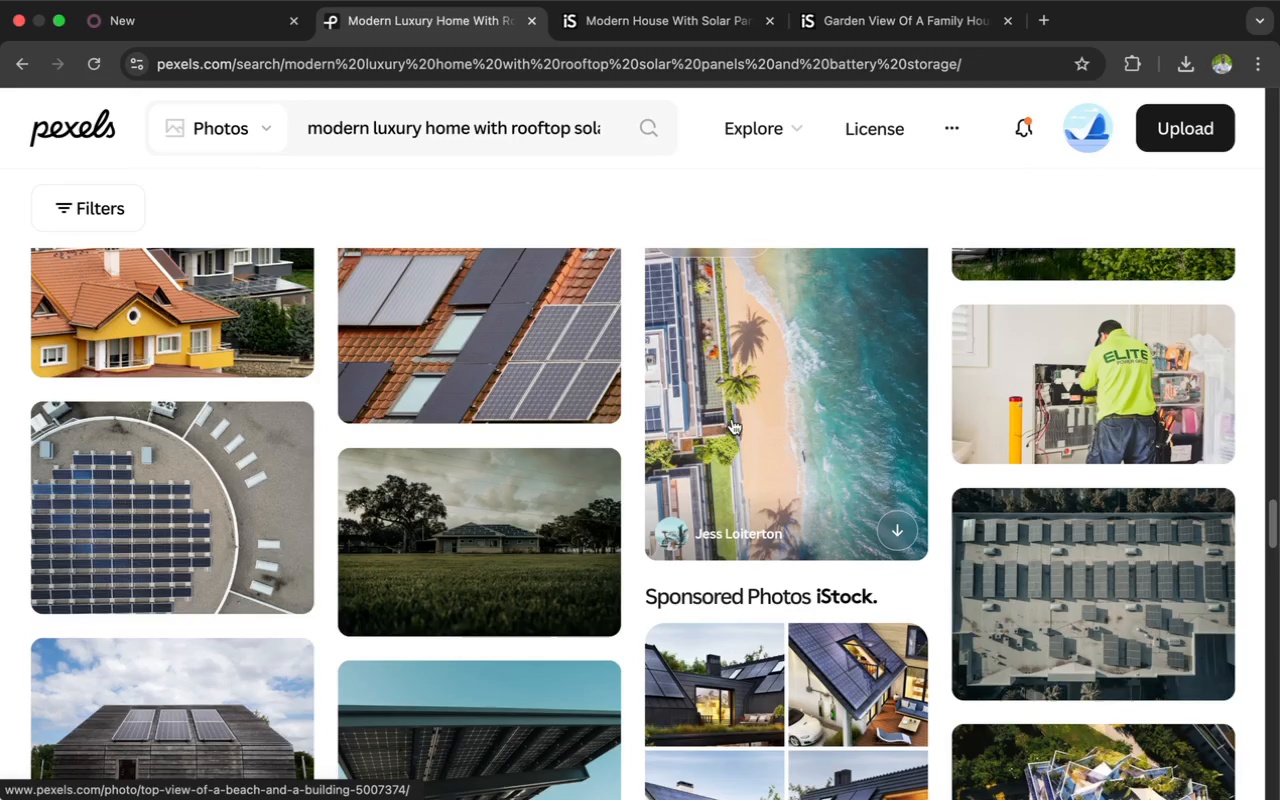 
scroll: coordinate [816, 522], scroll_direction: down, amount: 40.0
 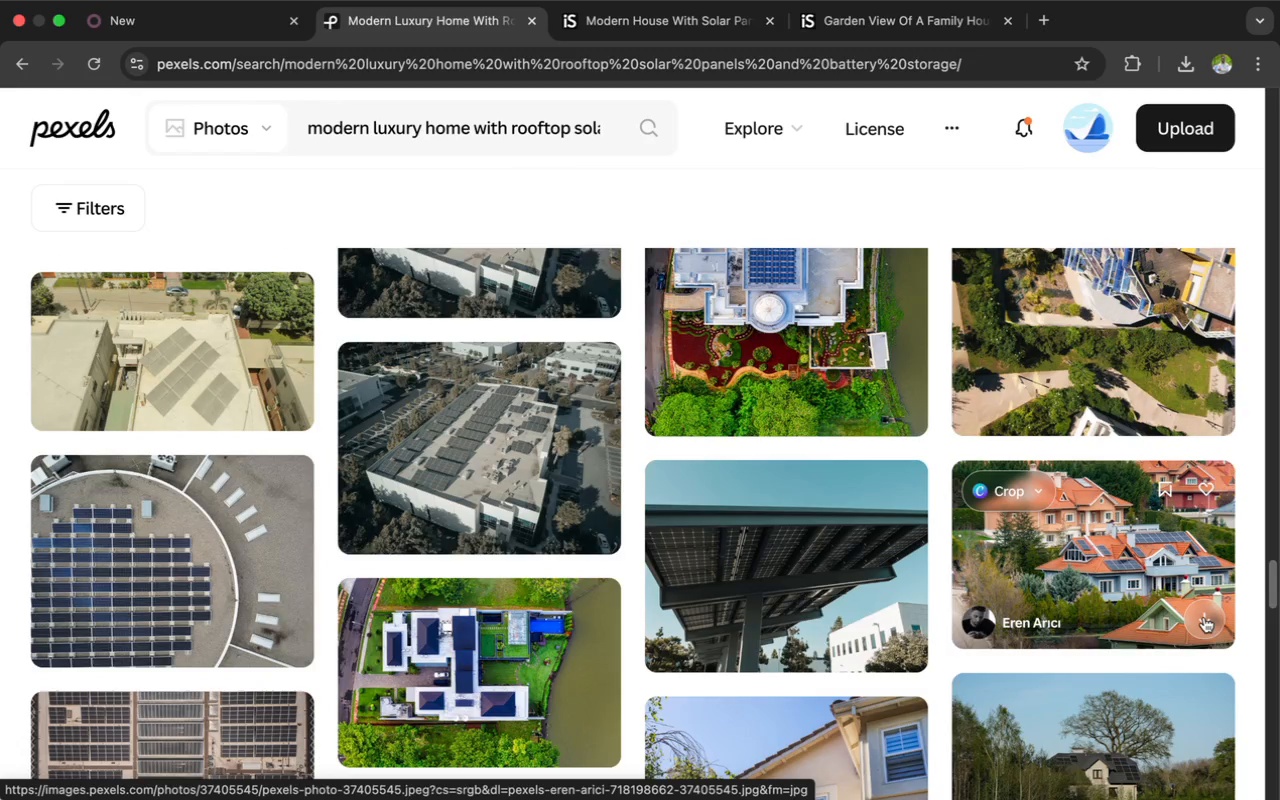 
wait(7.13)
 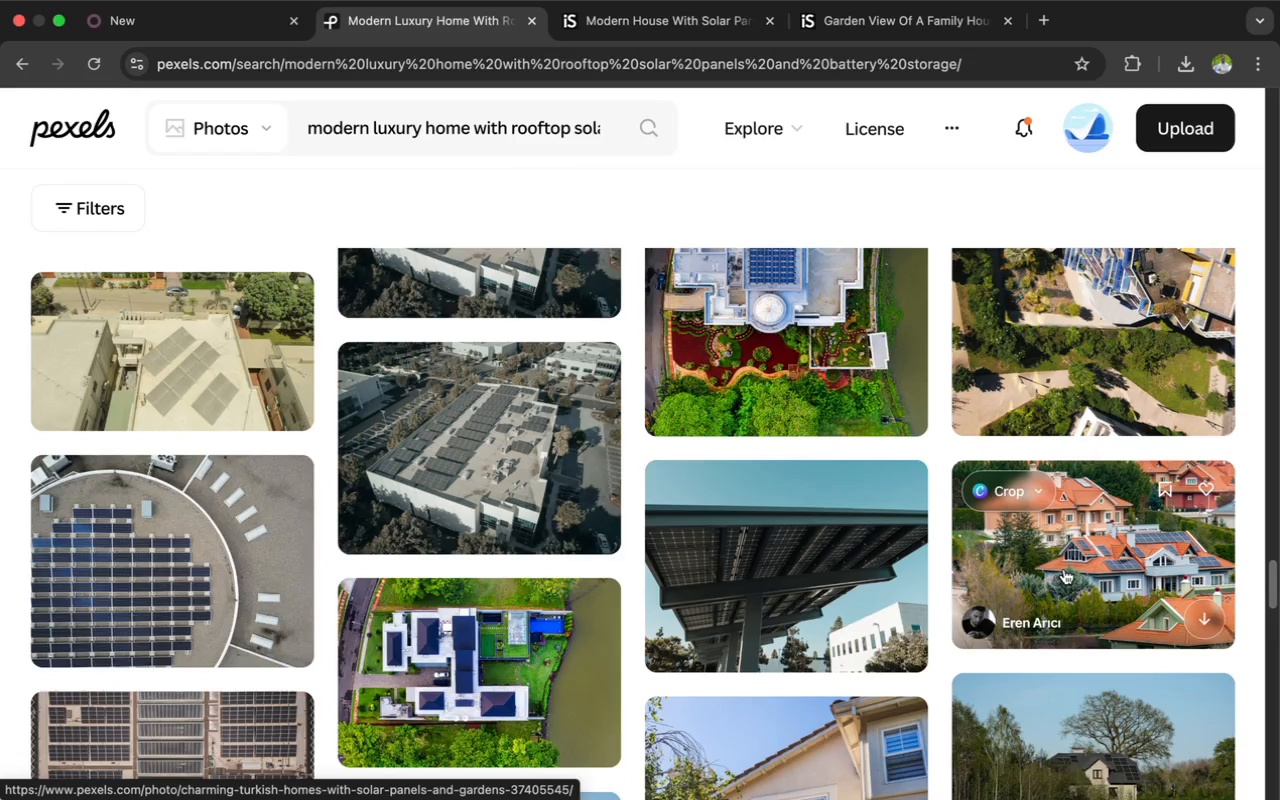 
left_click([1204, 617])
 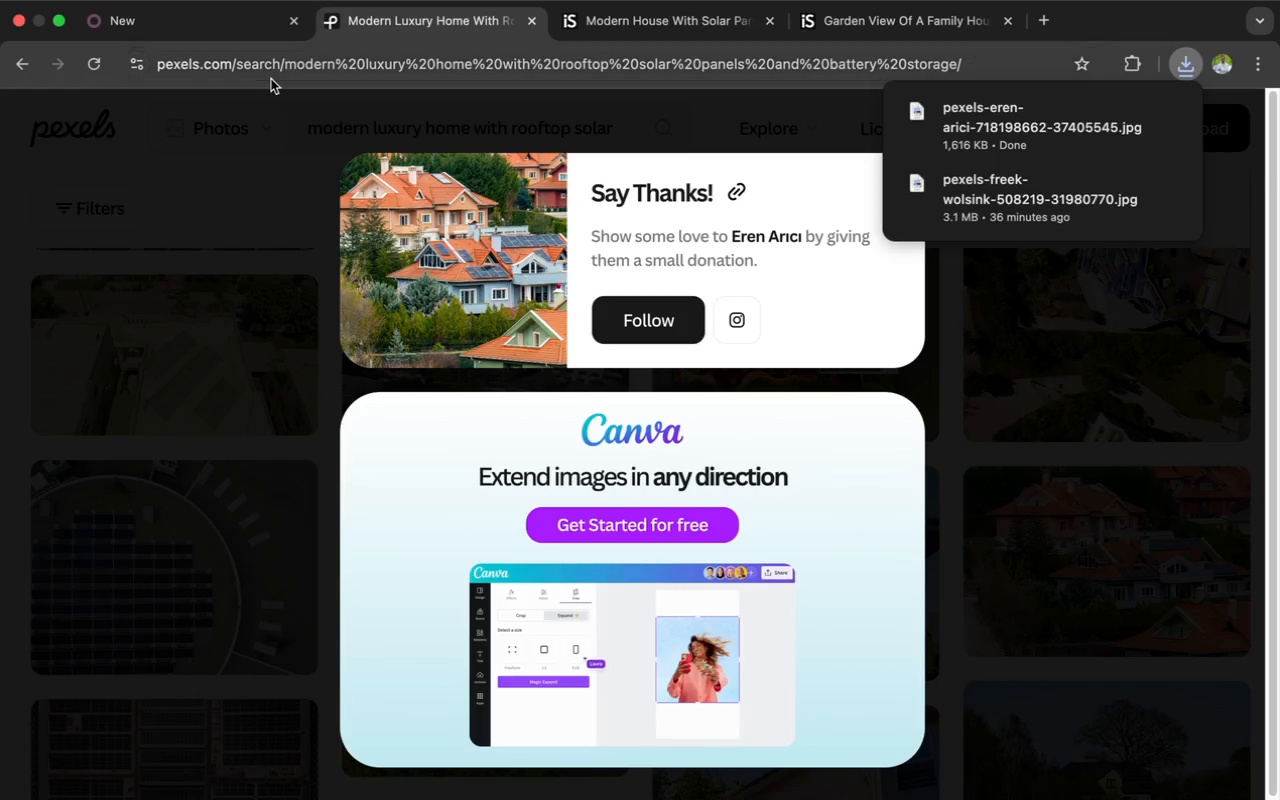 
wait(5.83)
 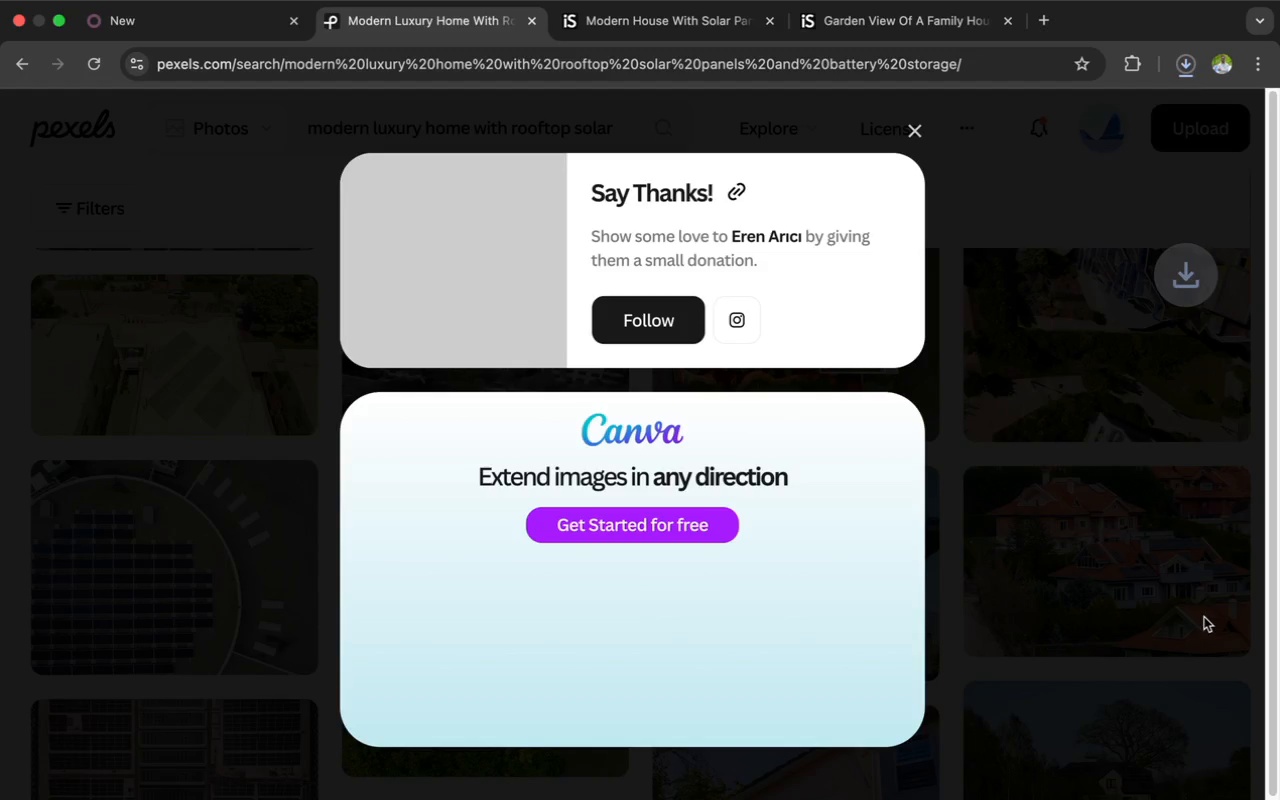 
left_click([197, 11])
 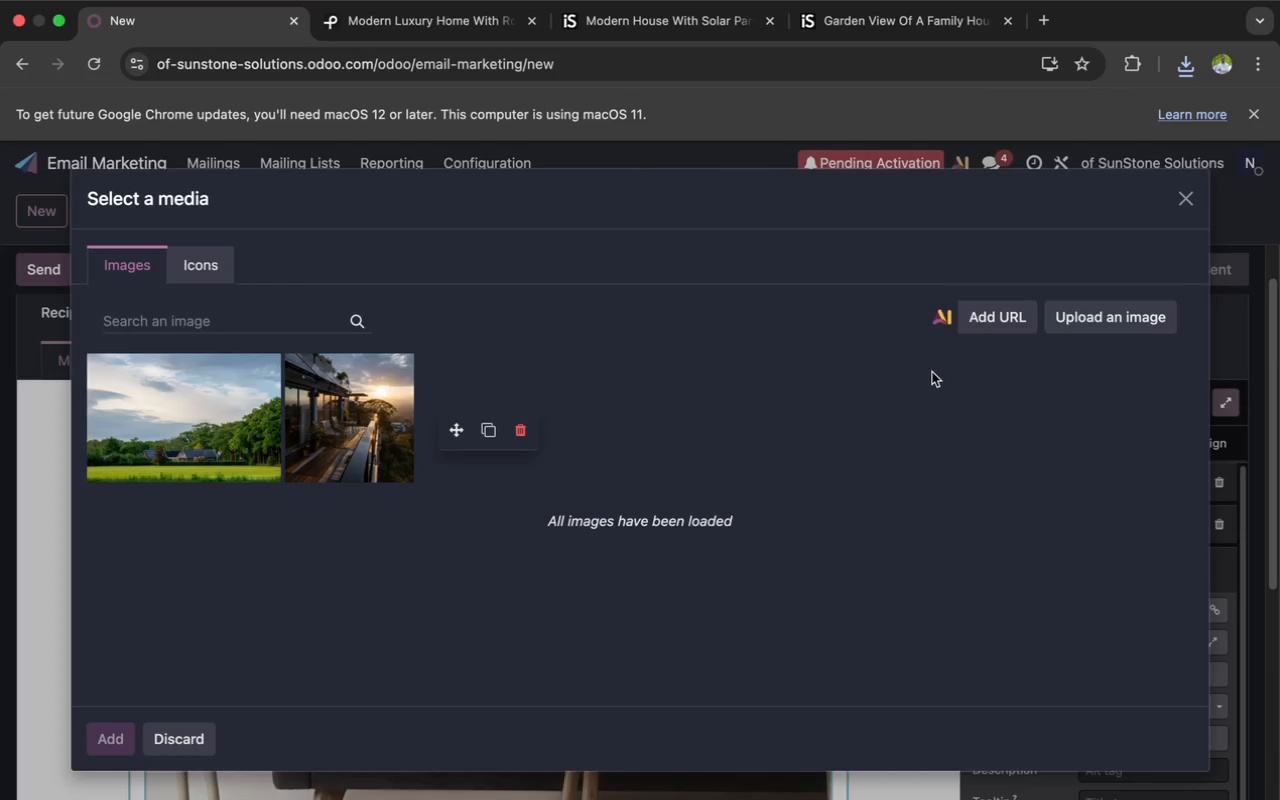 
left_click([1104, 323])
 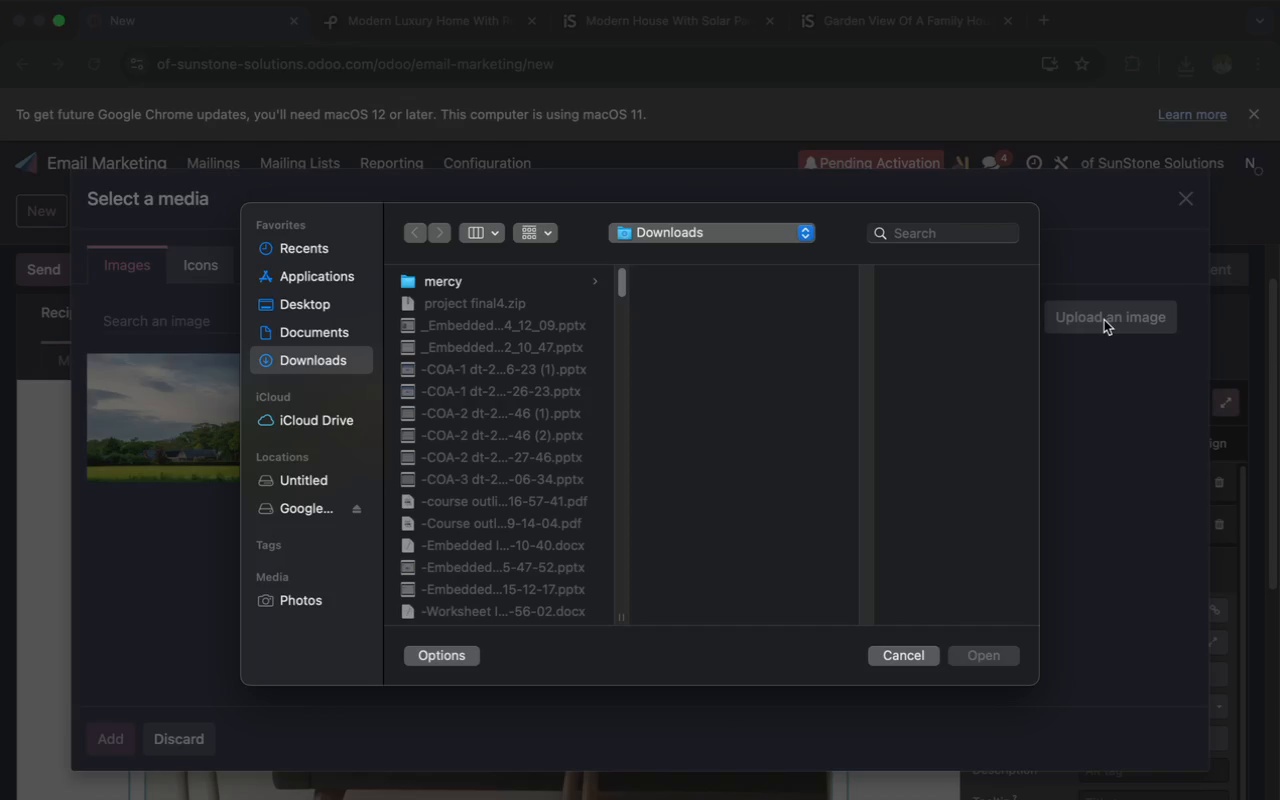 
key(P)
 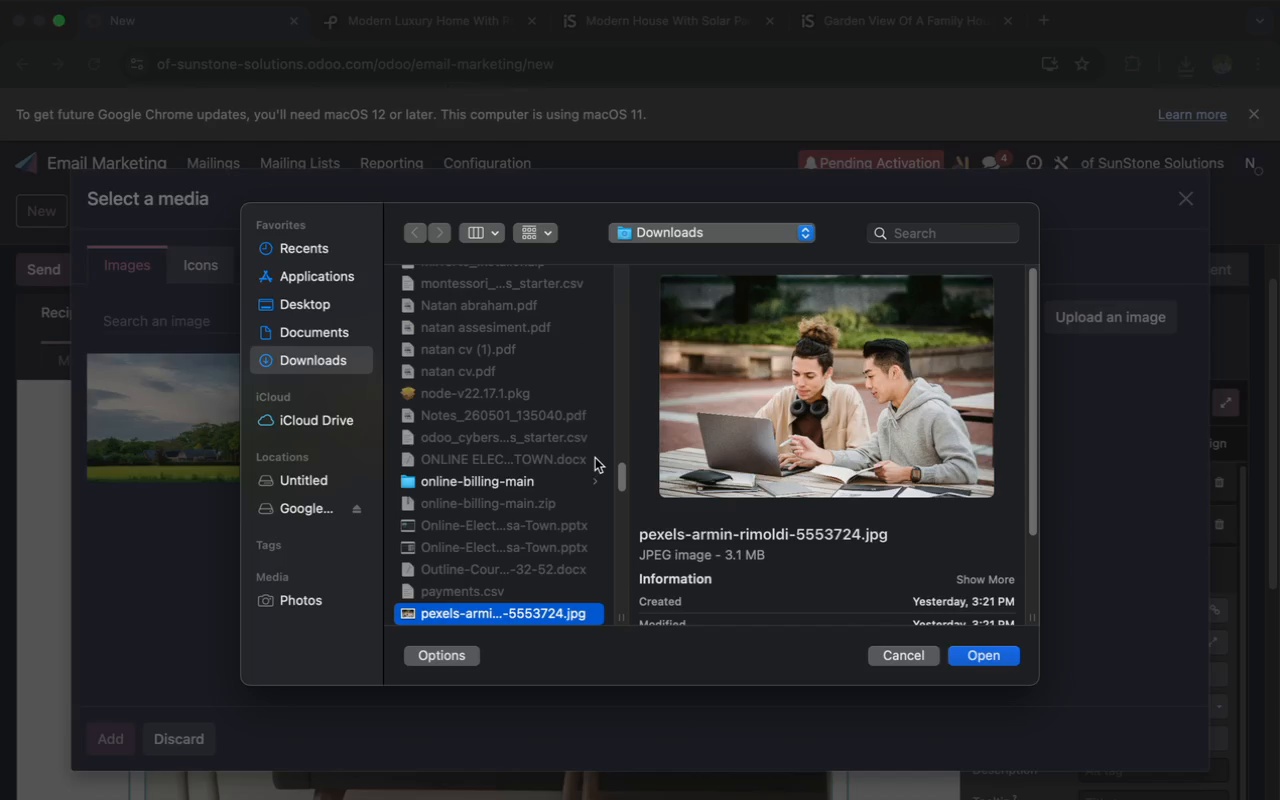 
scroll: coordinate [523, 473], scroll_direction: down, amount: 6.0
 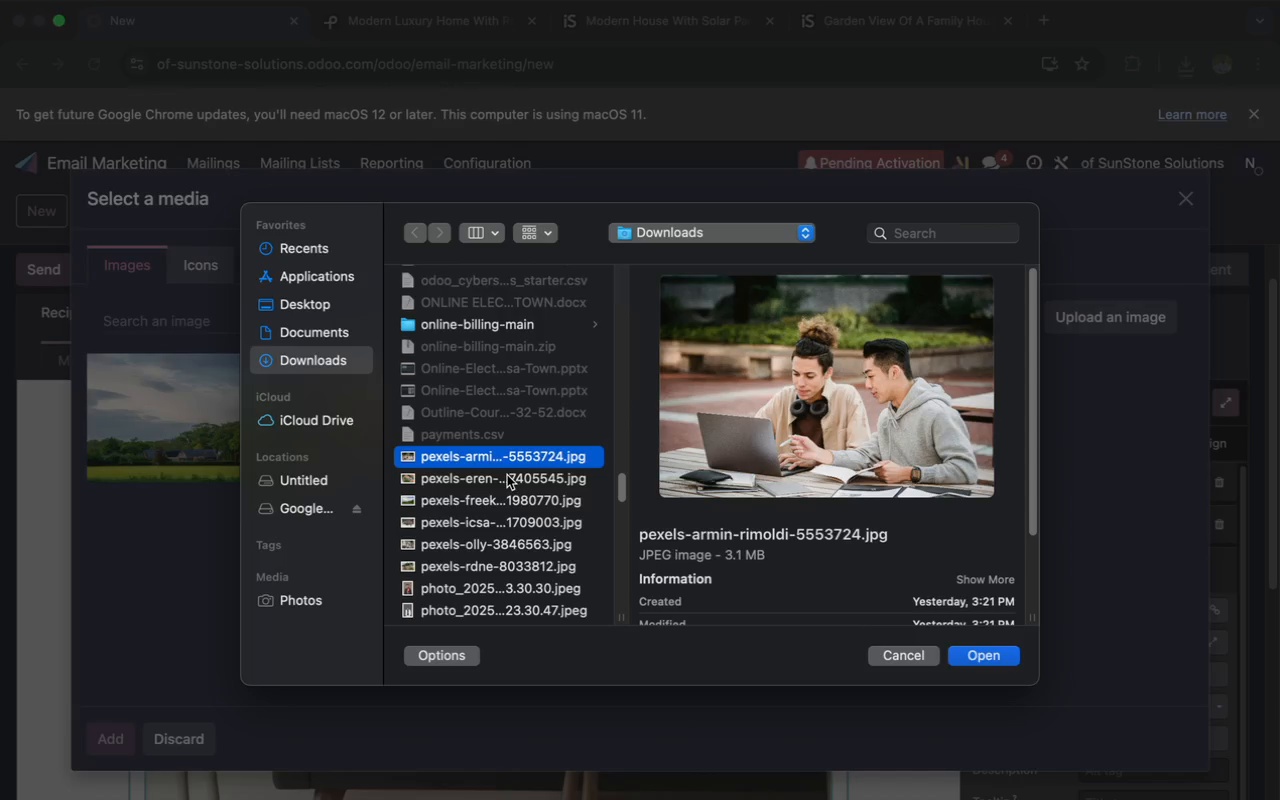 
left_click([505, 480])
 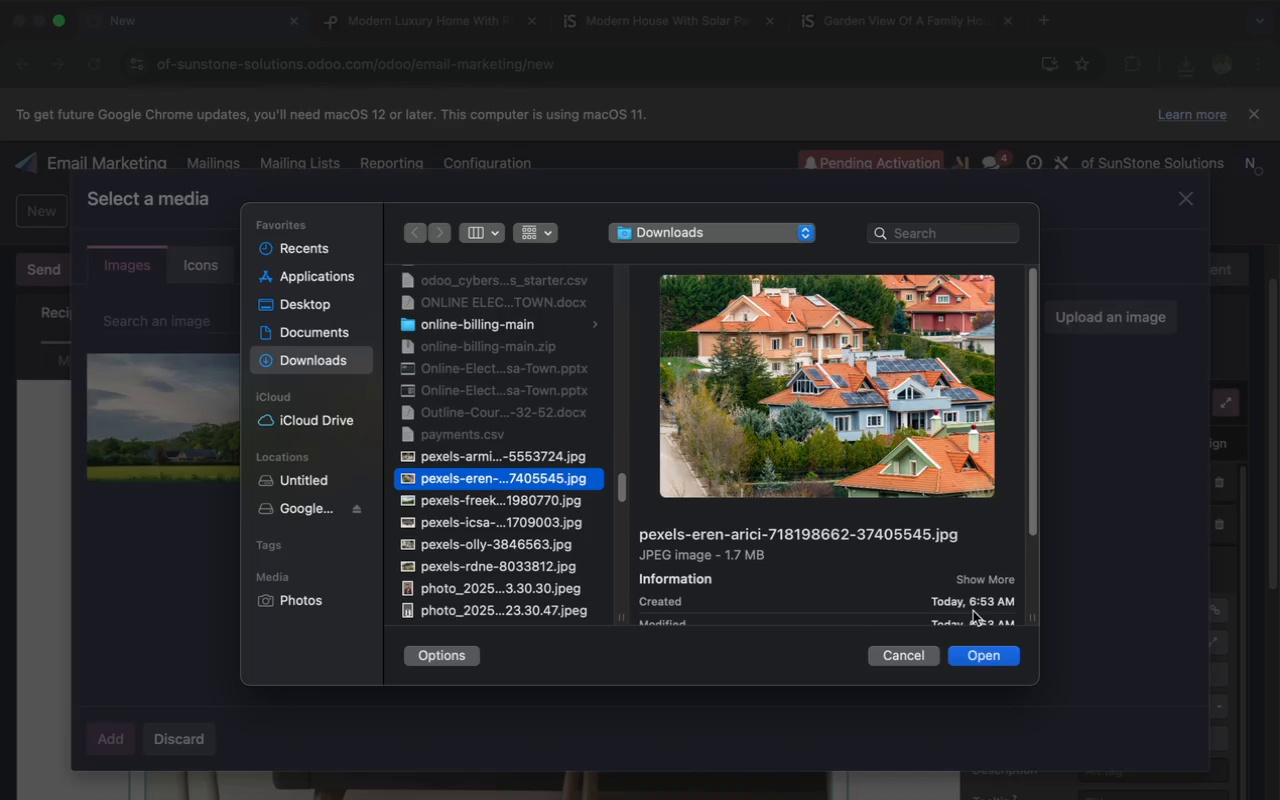 
left_click([984, 657])
 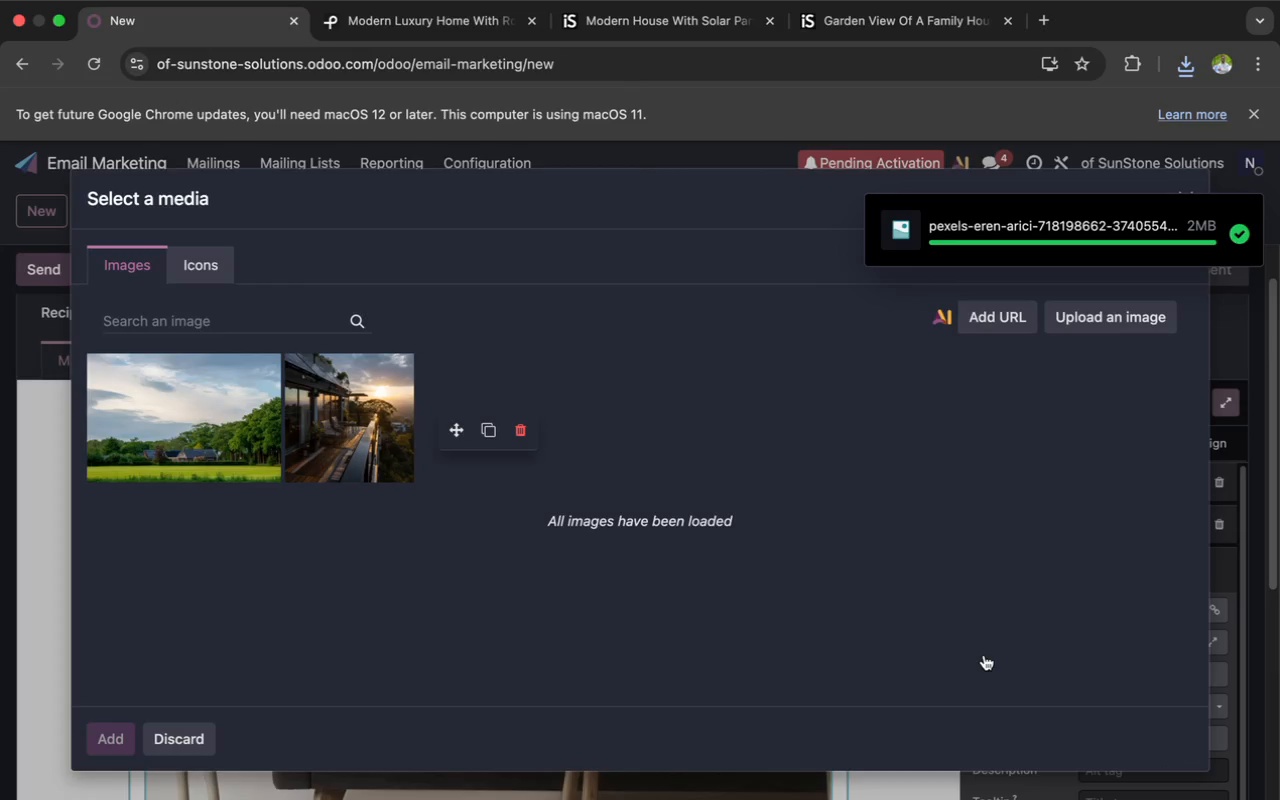 
wait(13.88)
 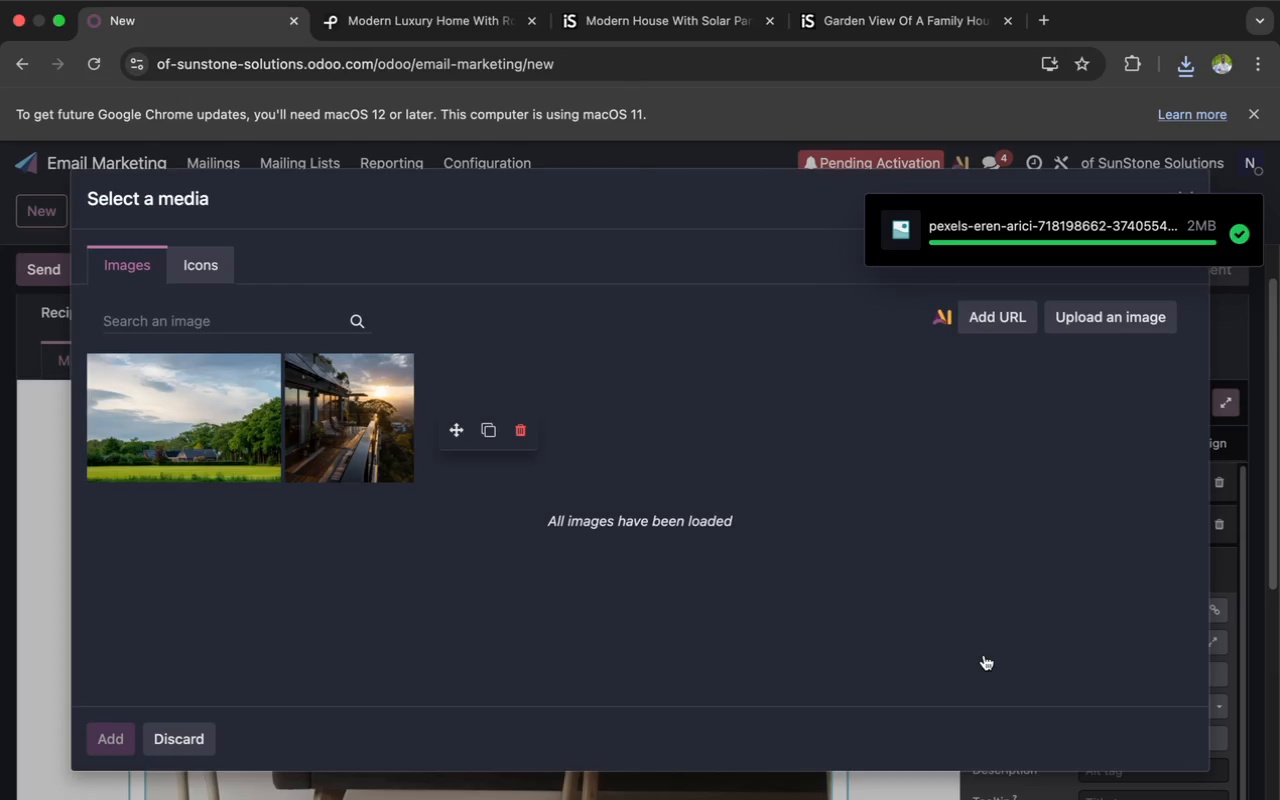 
left_click([1099, 668])
 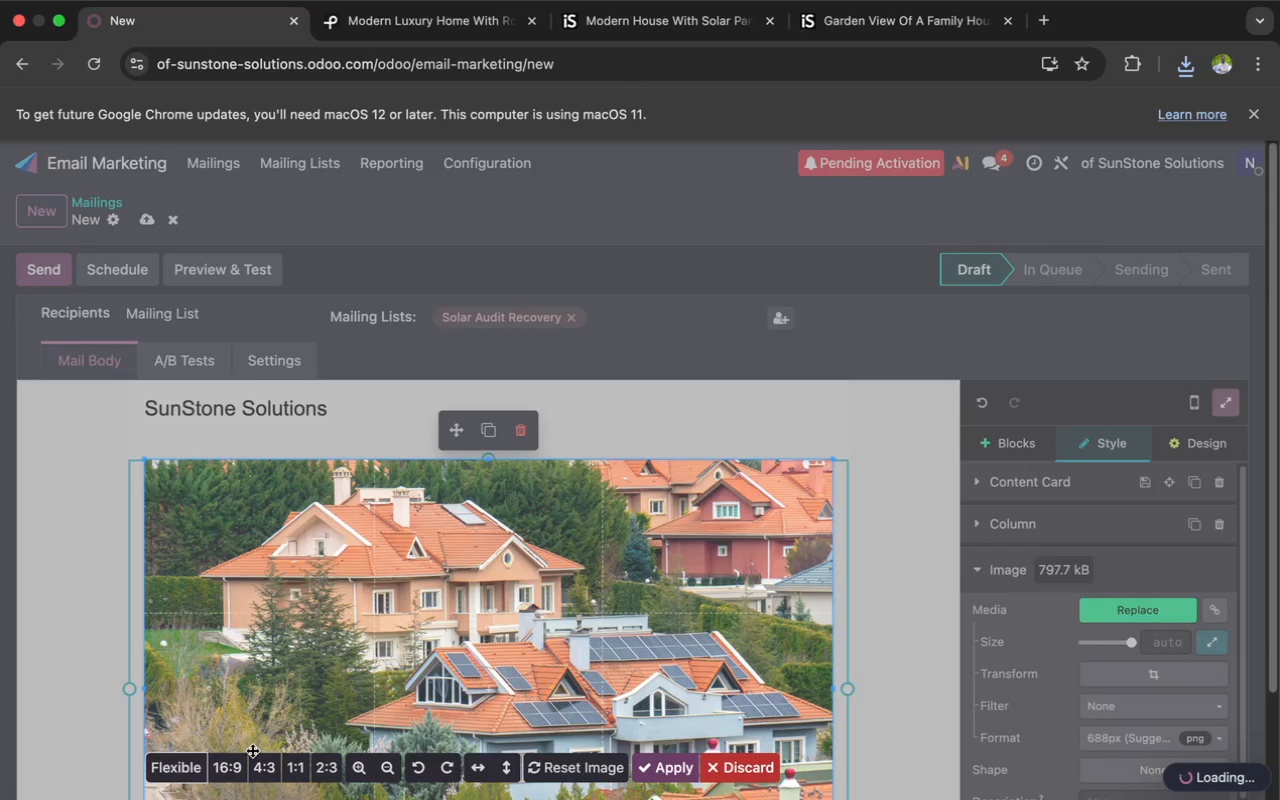 
left_click([230, 763])
 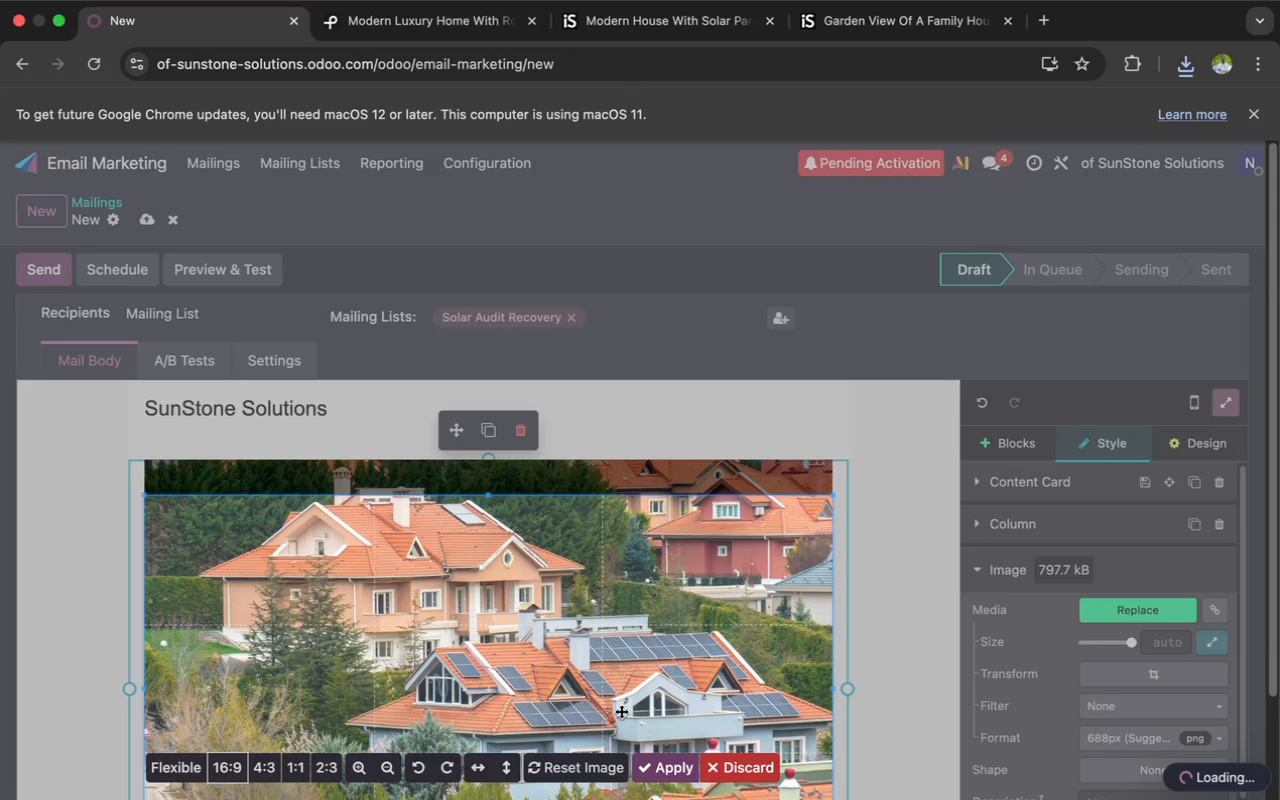 
left_click([671, 762])
 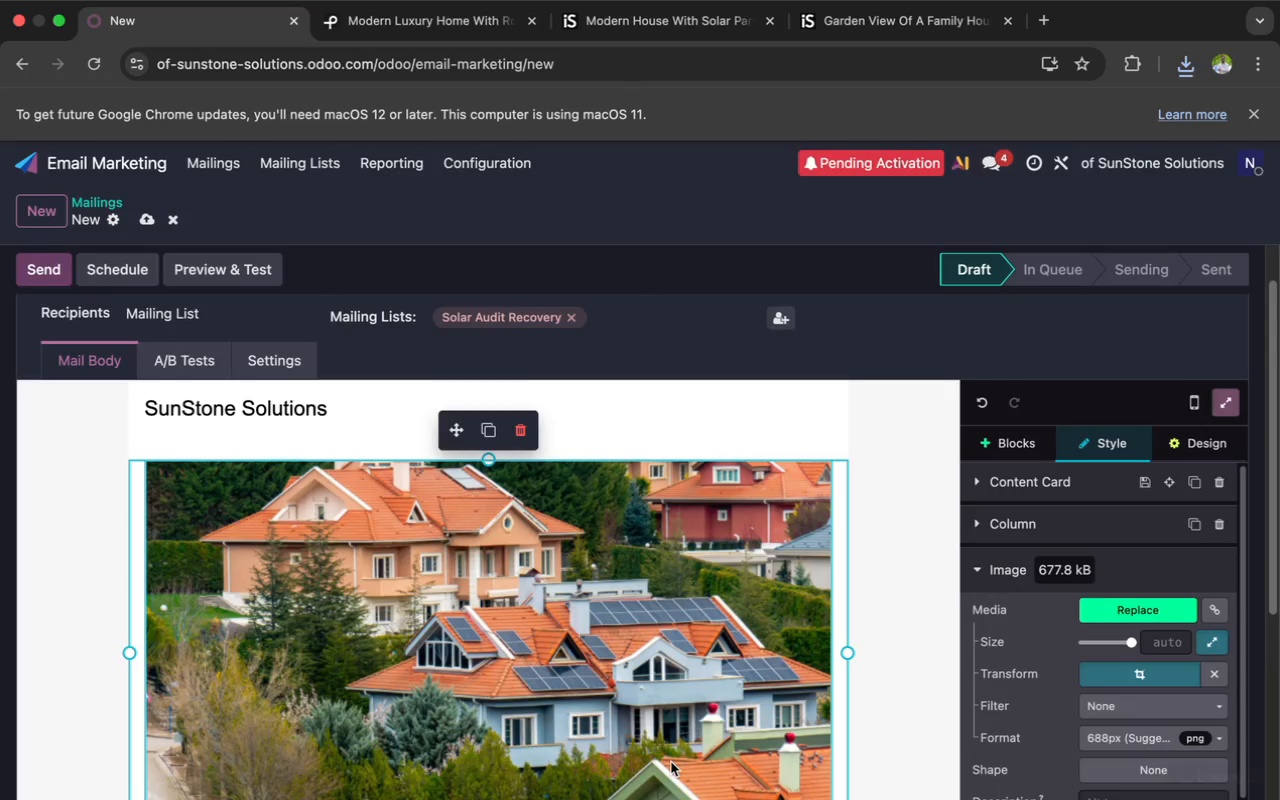 
scroll: coordinate [644, 709], scroll_direction: down, amount: 12.0
 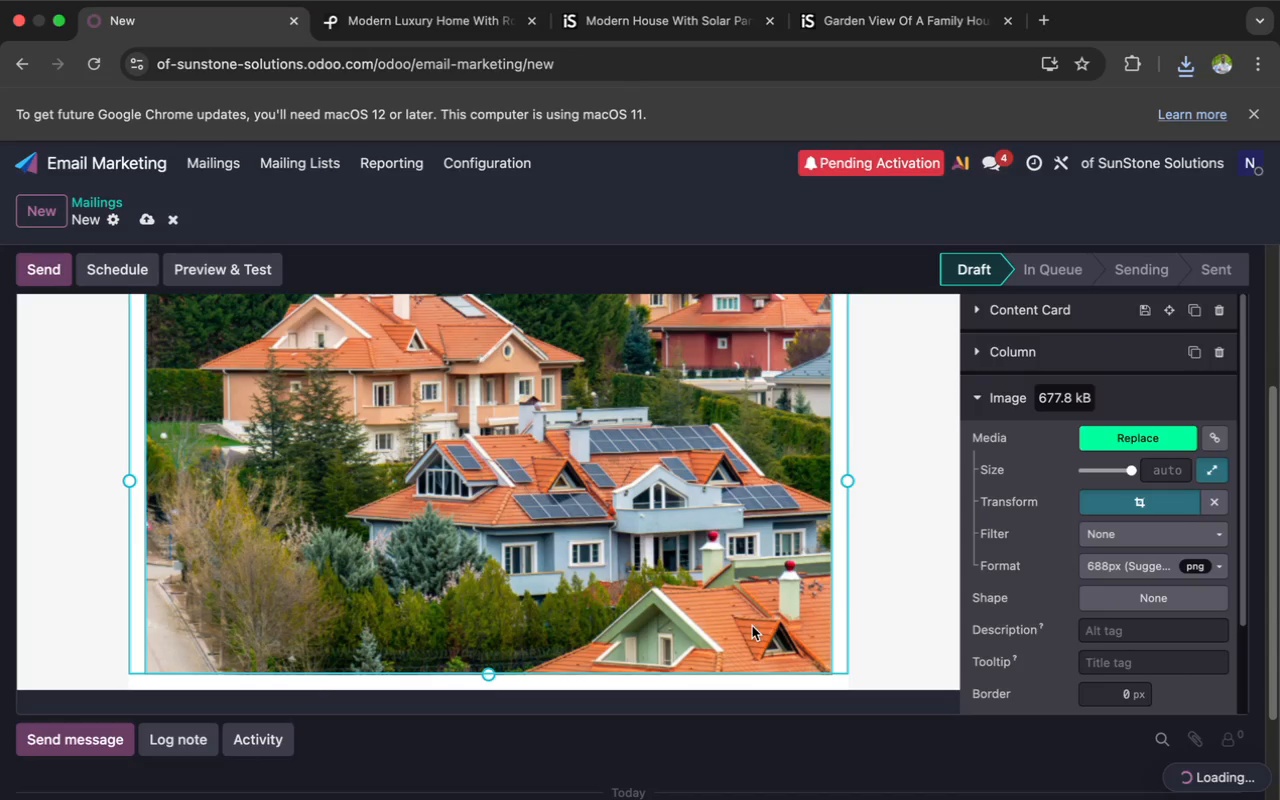 
scroll: coordinate [906, 575], scroll_direction: up, amount: 14.0
 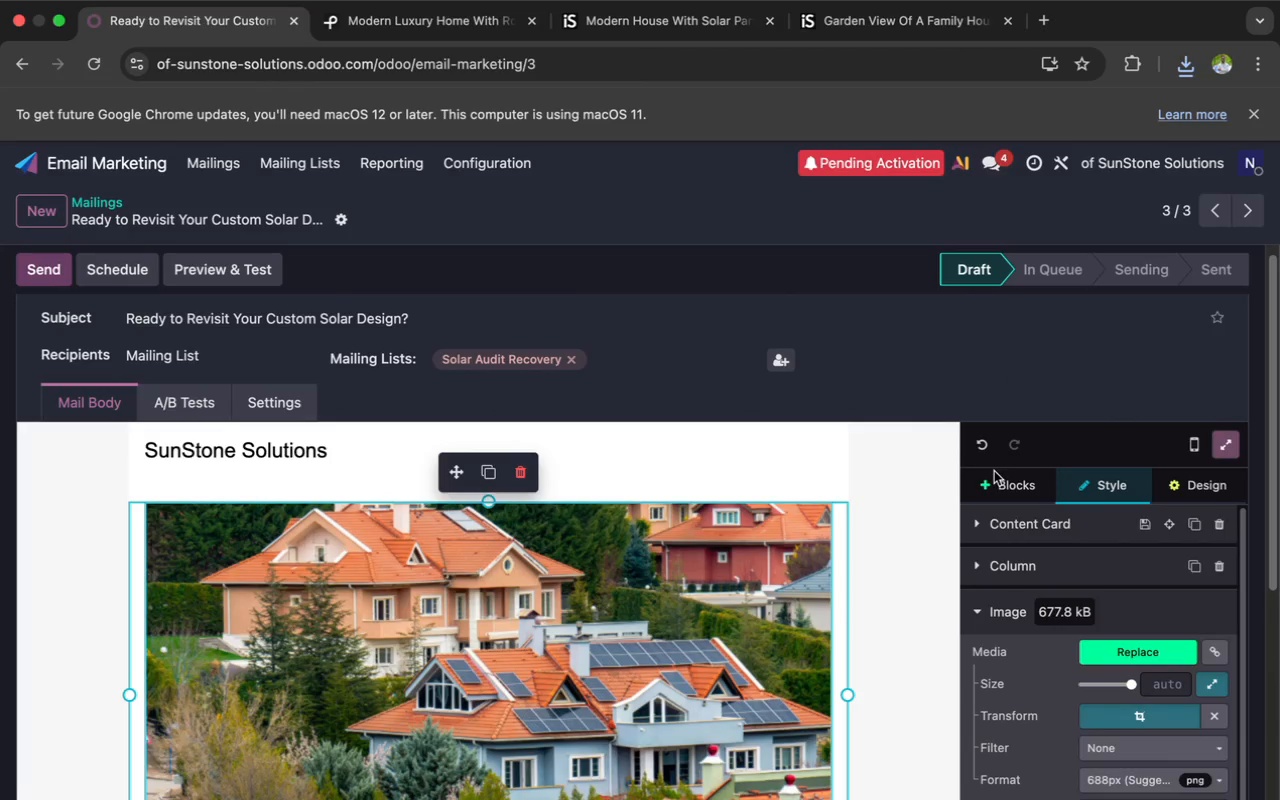 
left_click([998, 484])
 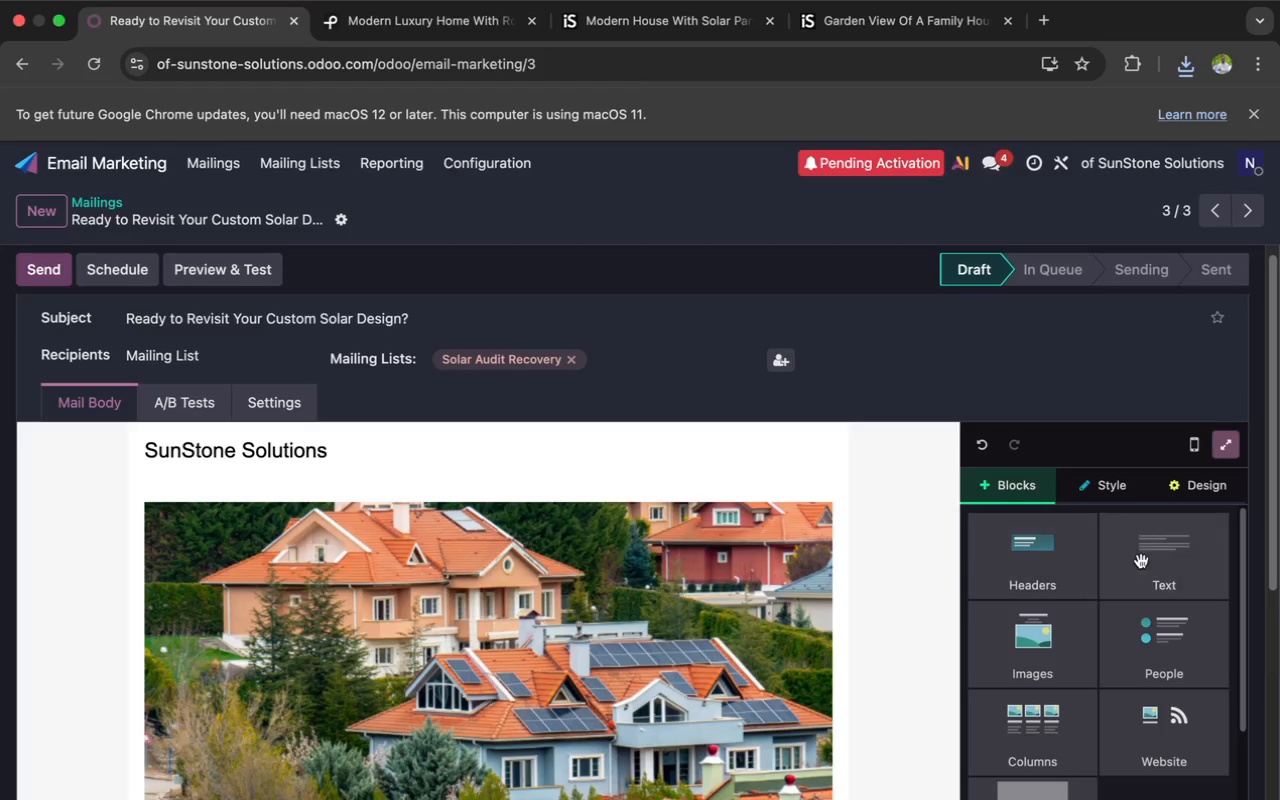 
left_click([1146, 567])
 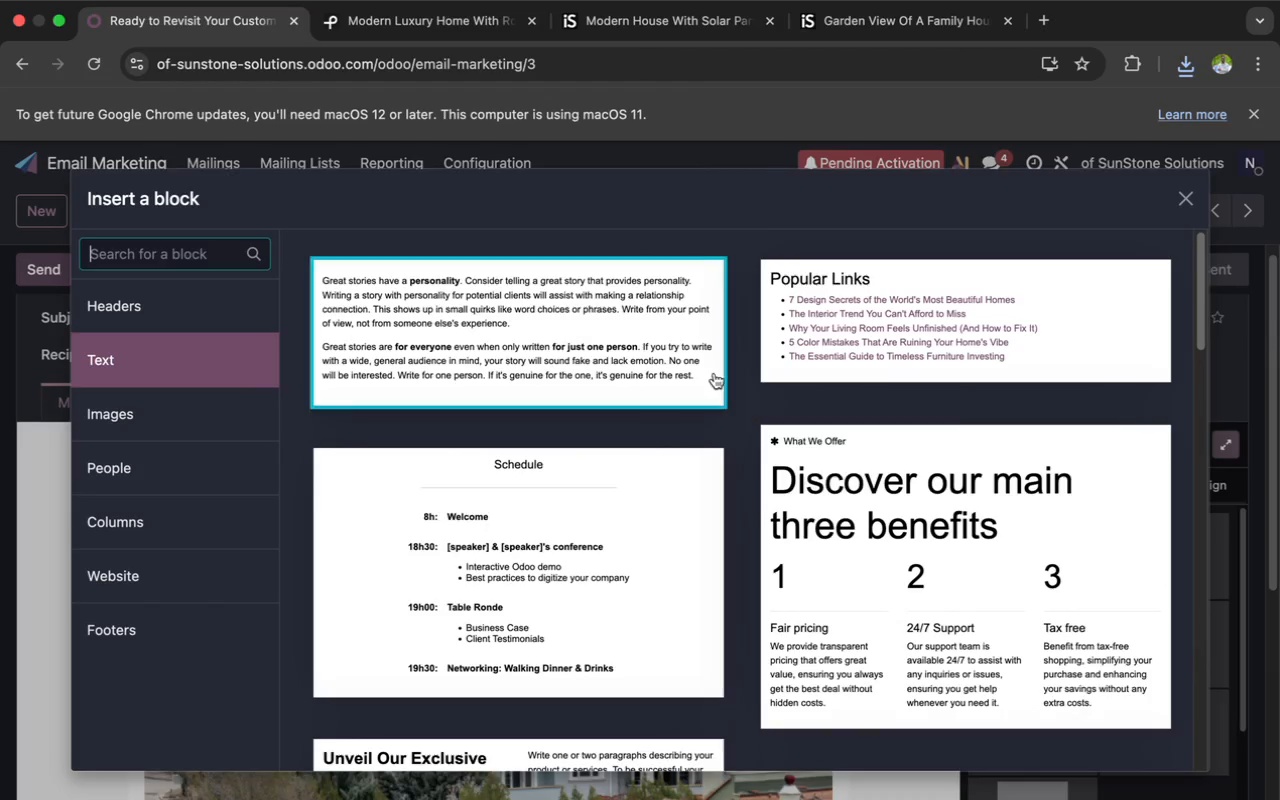 
left_click([675, 373])
 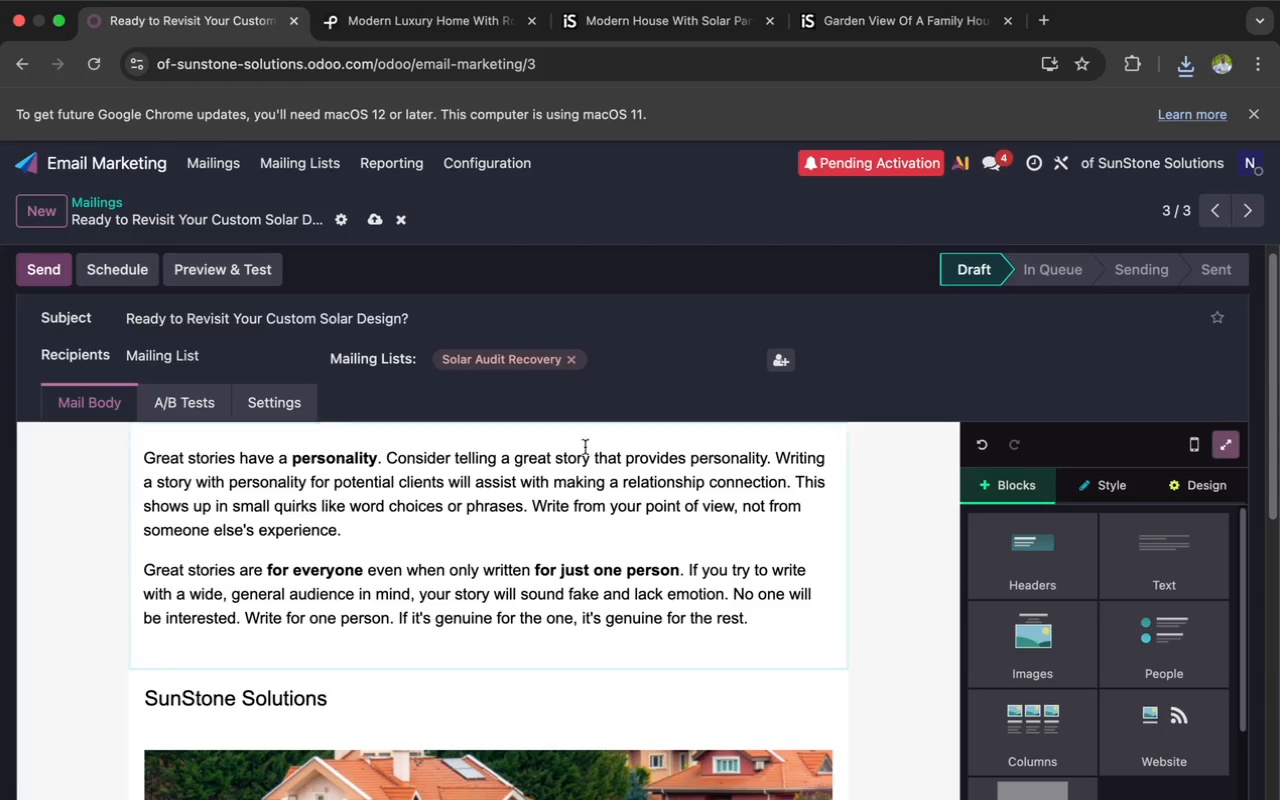 
left_click([577, 472])
 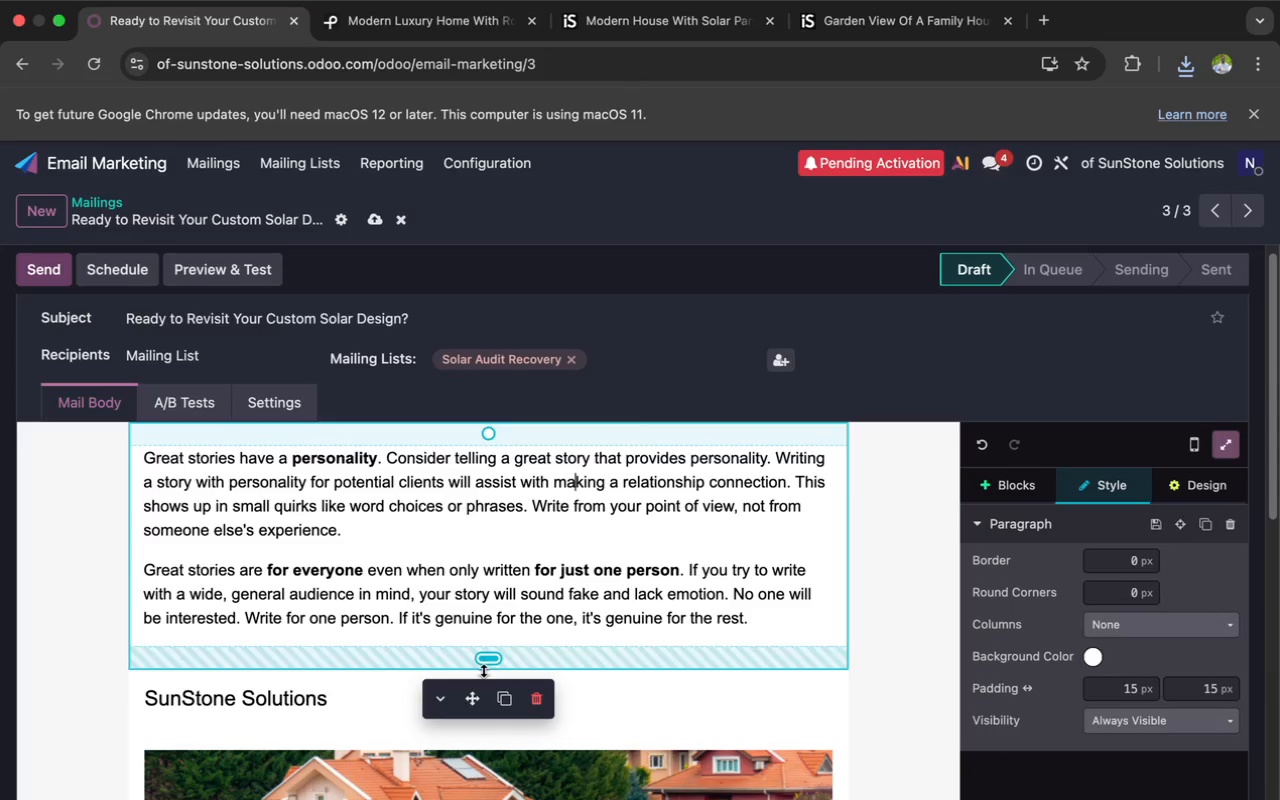 
left_click_drag(start_coordinate=[471, 695], to_coordinate=[479, 799])
 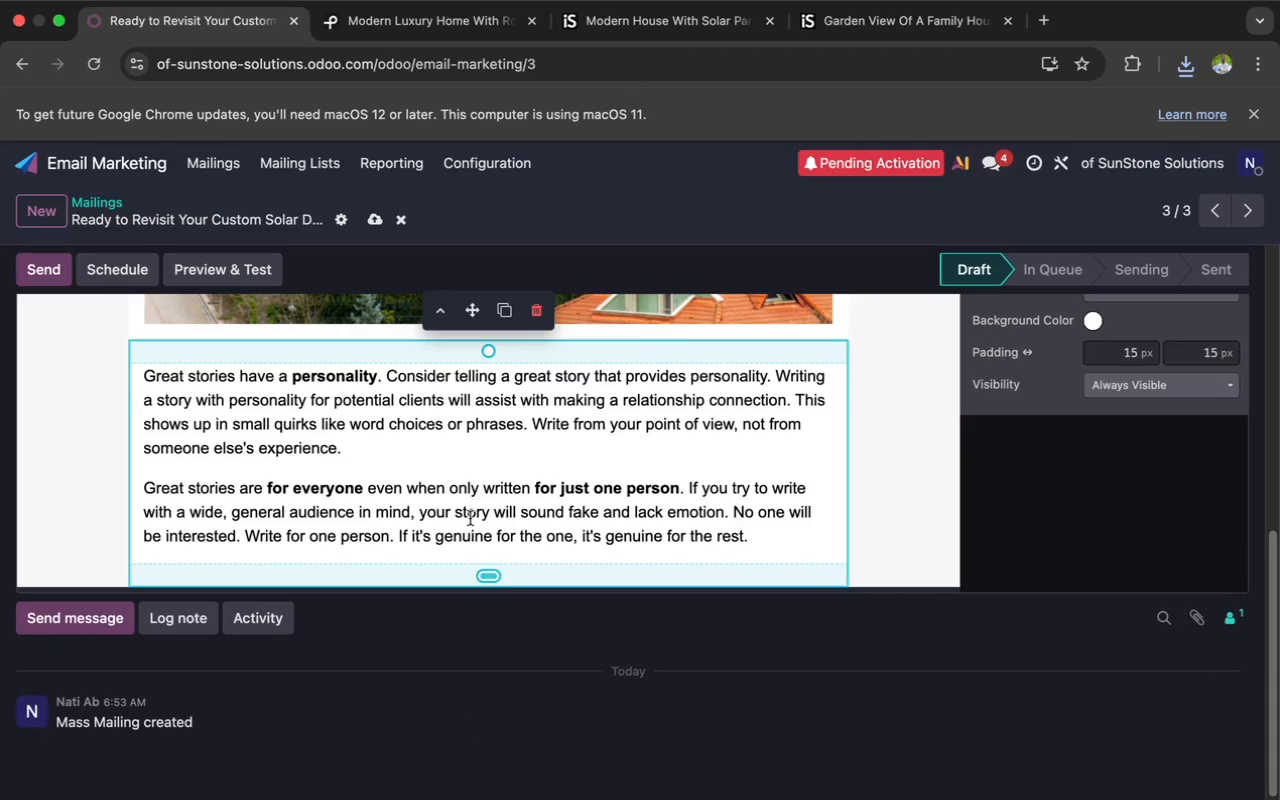 
left_click([470, 516])
 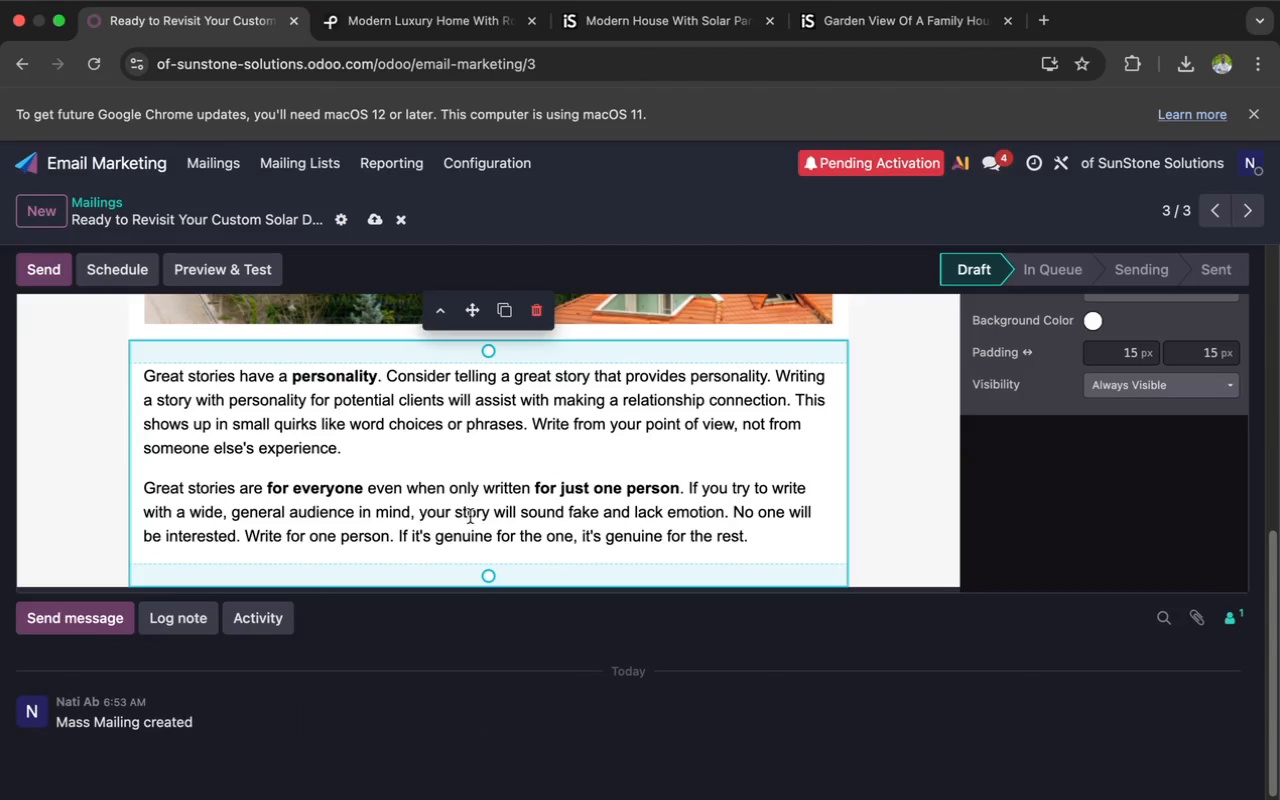 
key(Meta+A)
 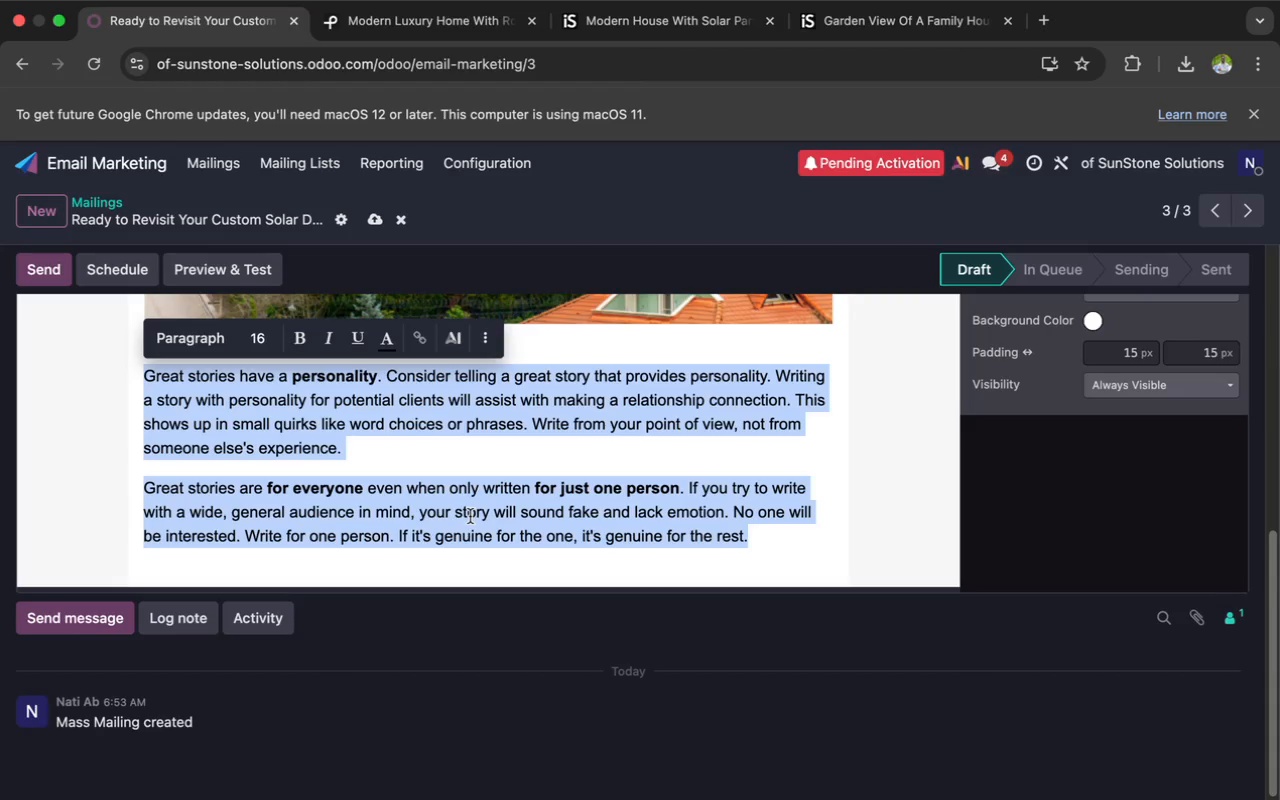 
key(Backspace)
 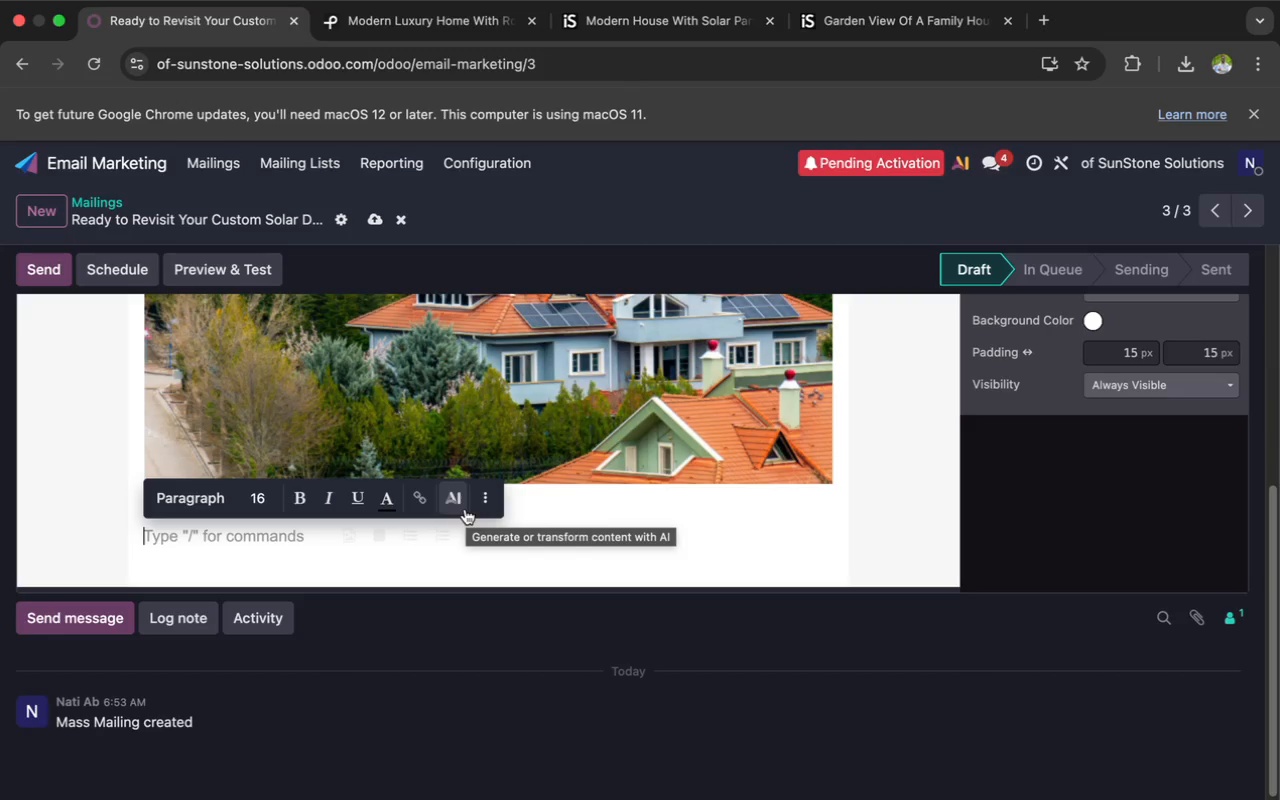 
wait(40.98)
 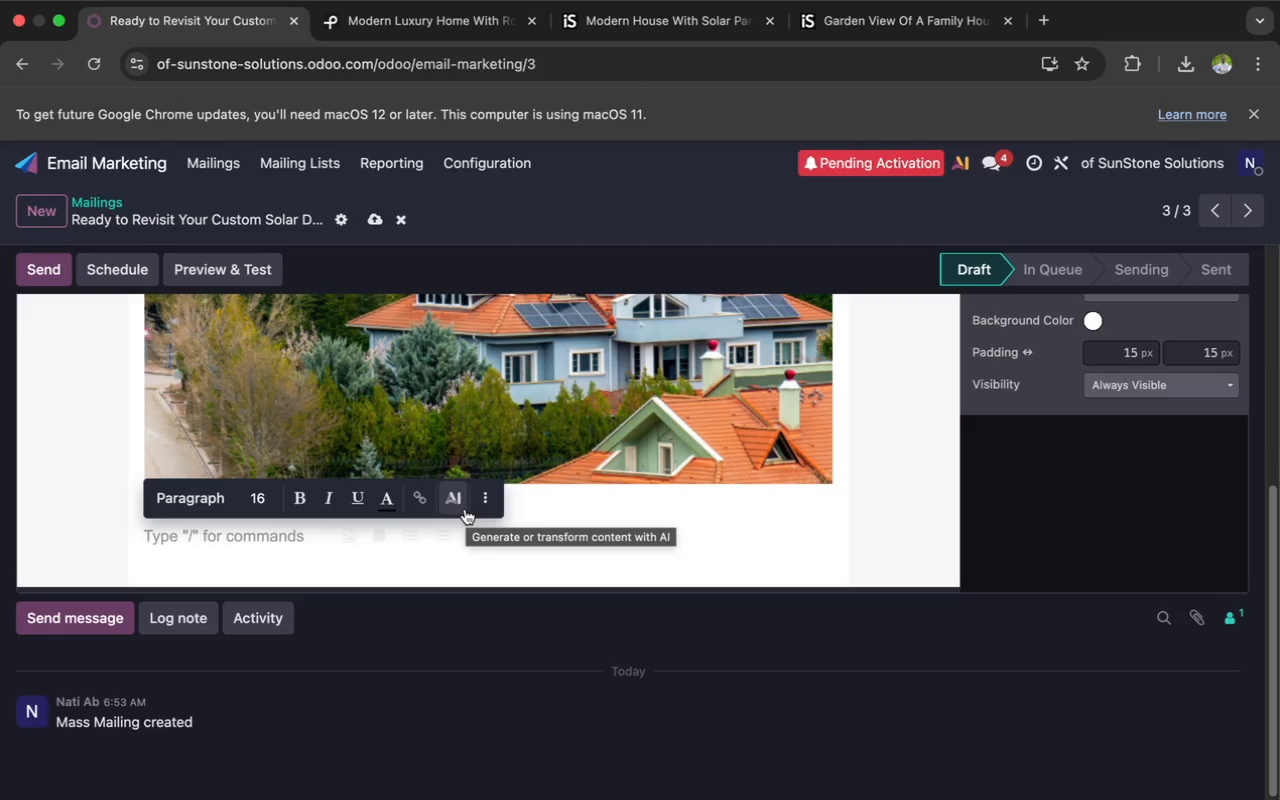 
type(Hello `)
 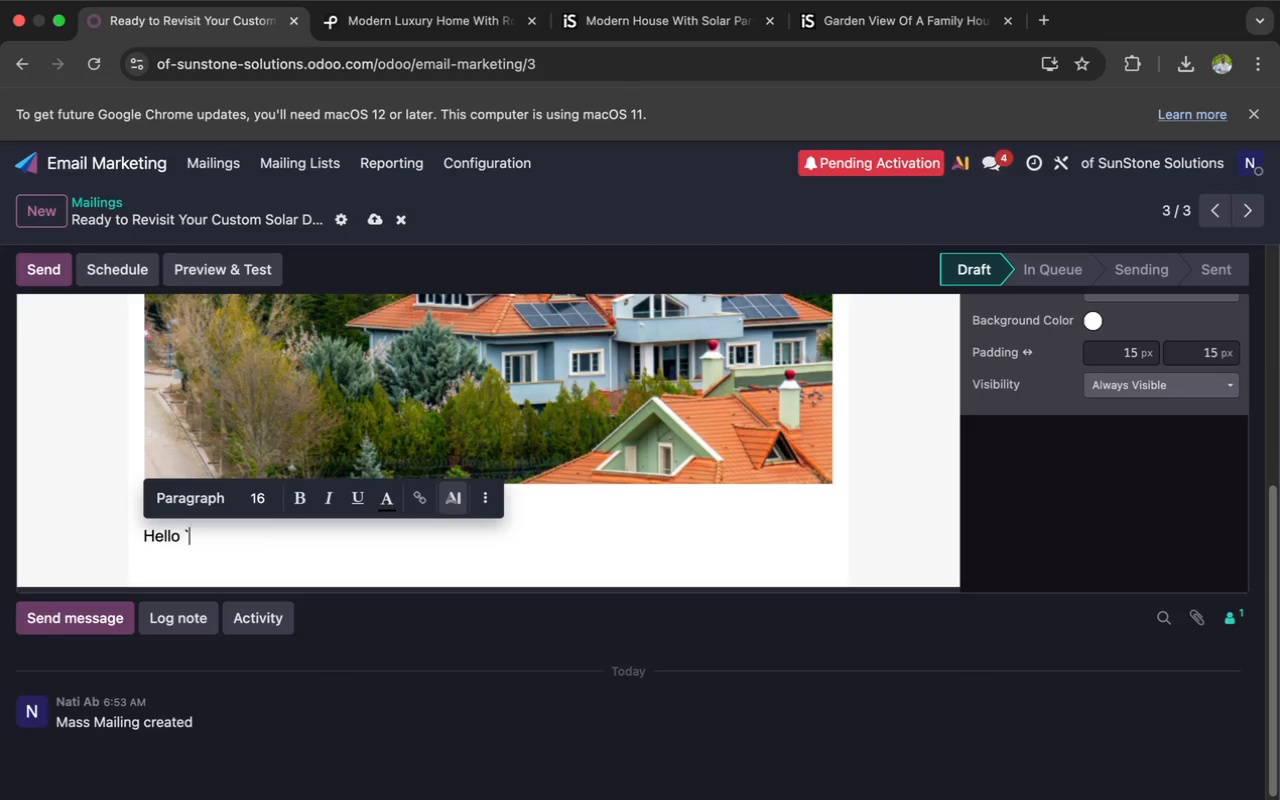 
key(Shift+4)
 